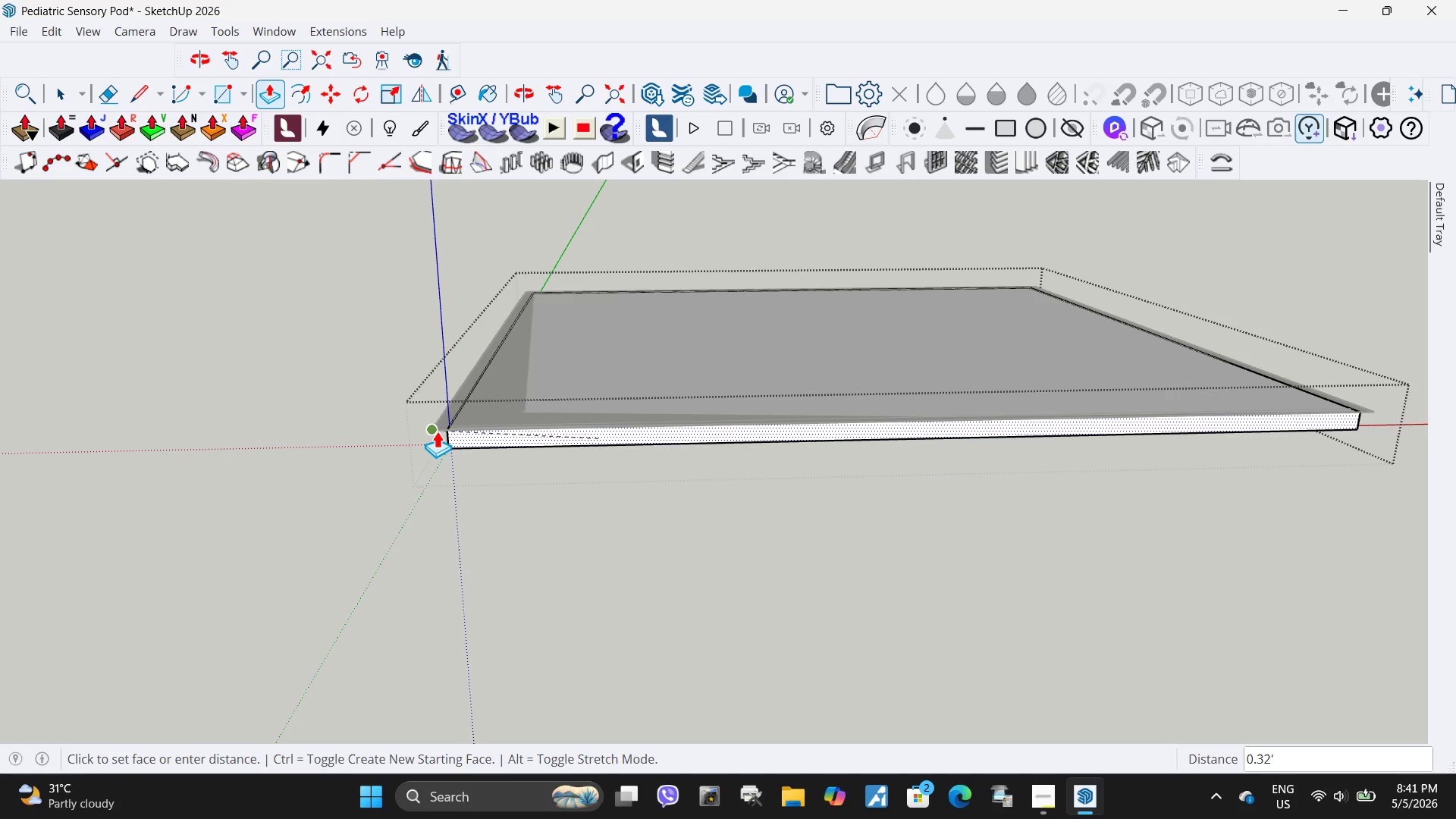 
left_click([437, 431])
 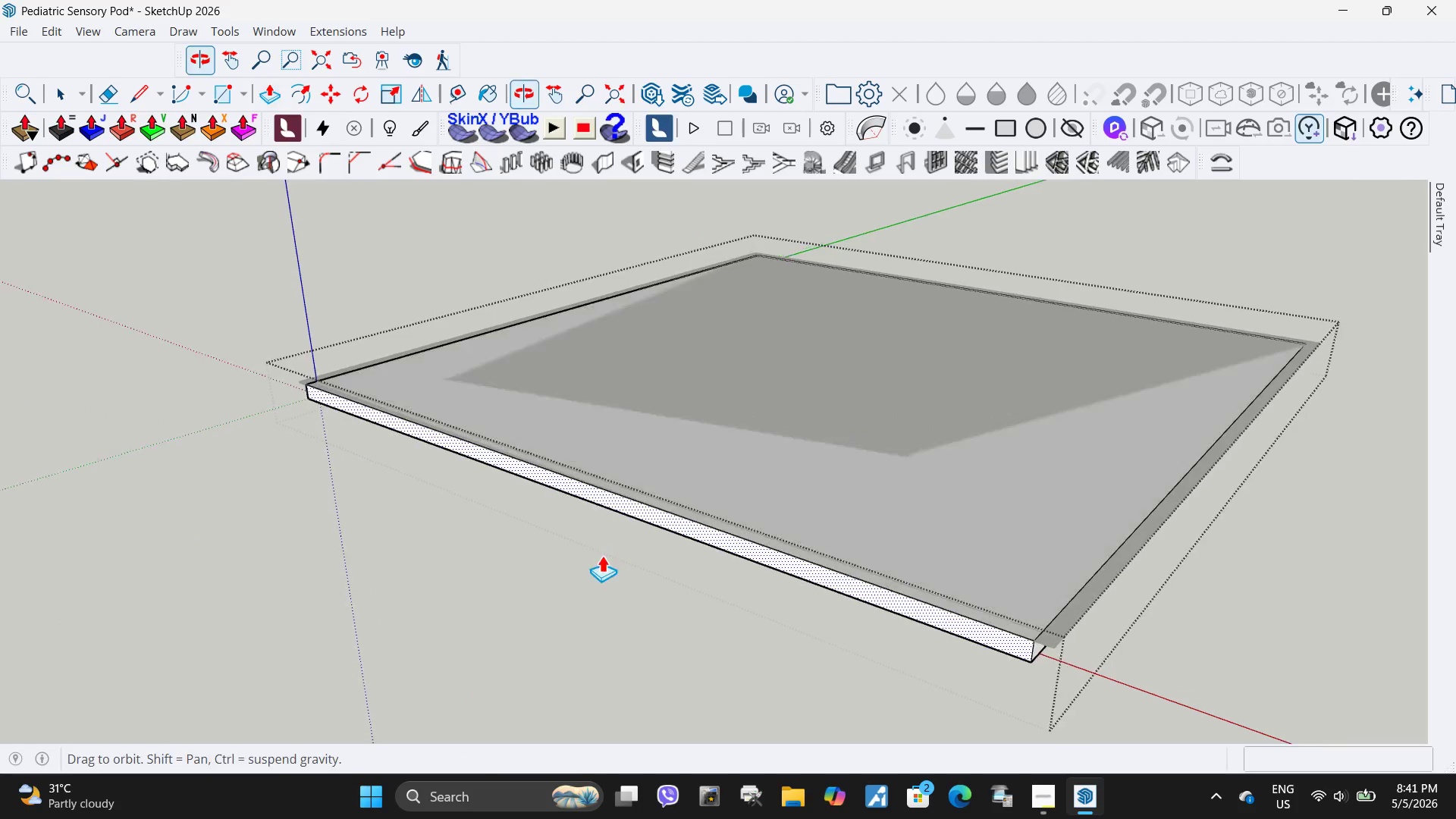 
left_click([821, 557])
 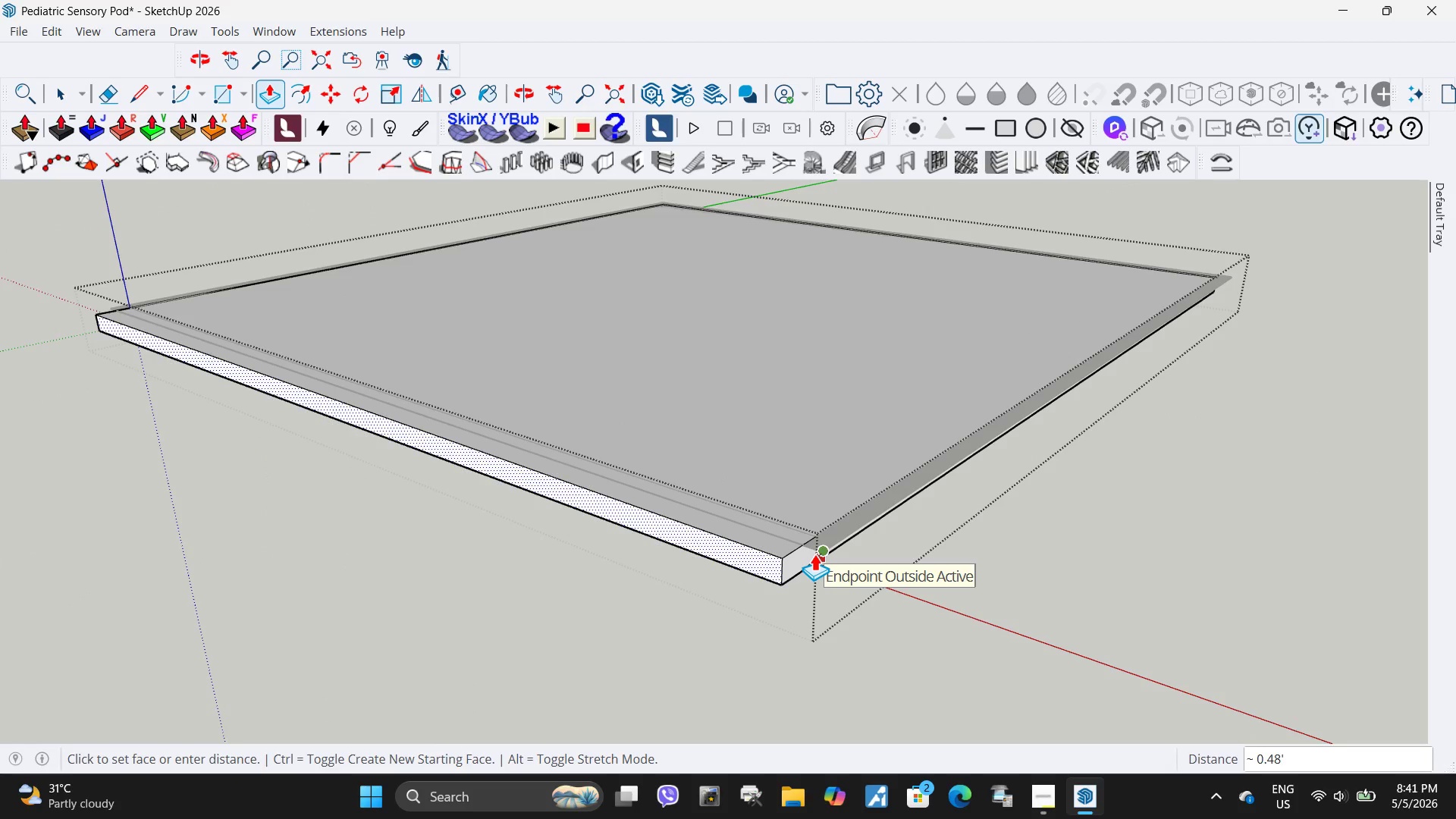 
scroll: coordinate [802, 574], scroll_direction: up, amount: 2.0
 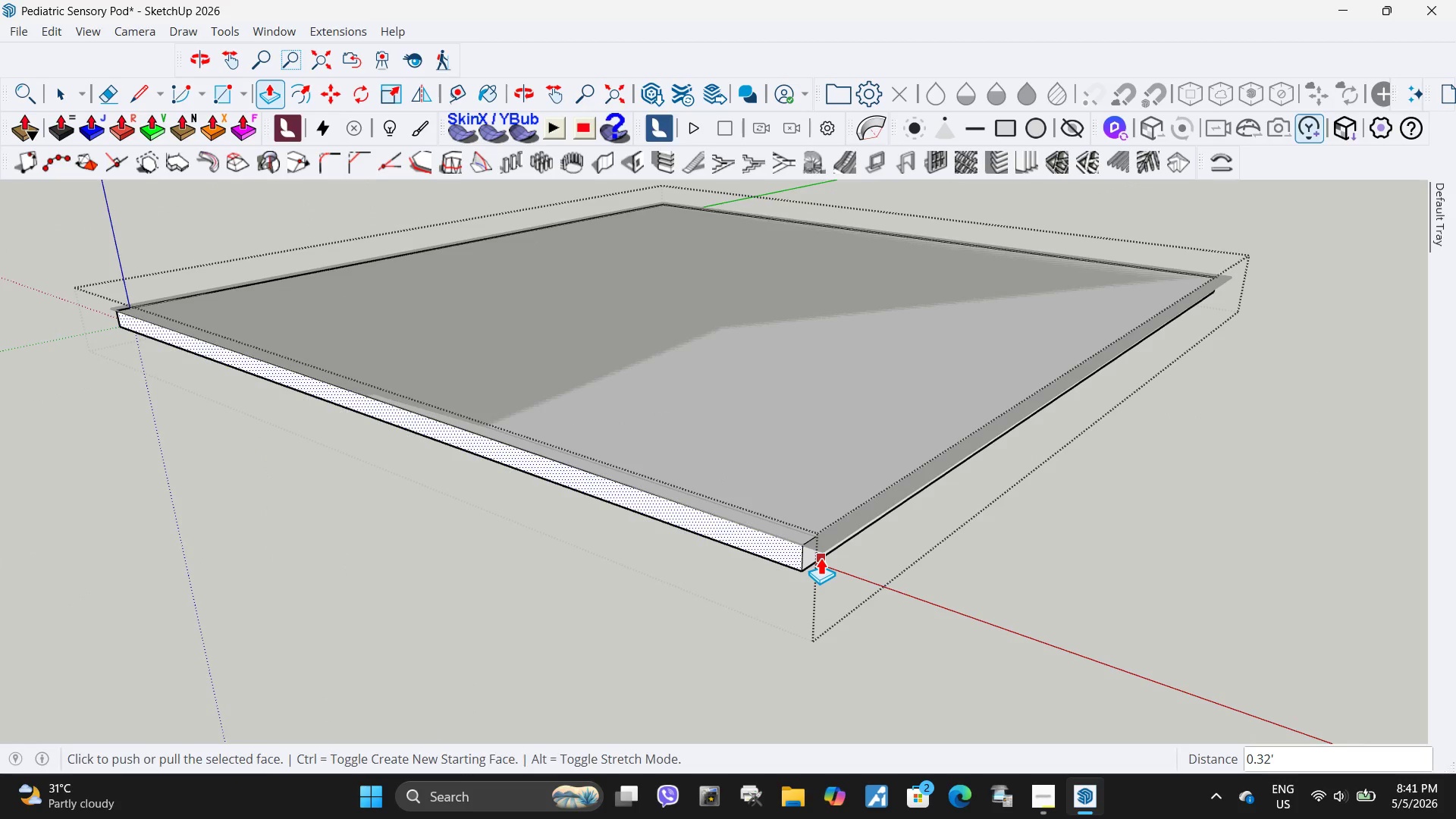 
key(Escape)
 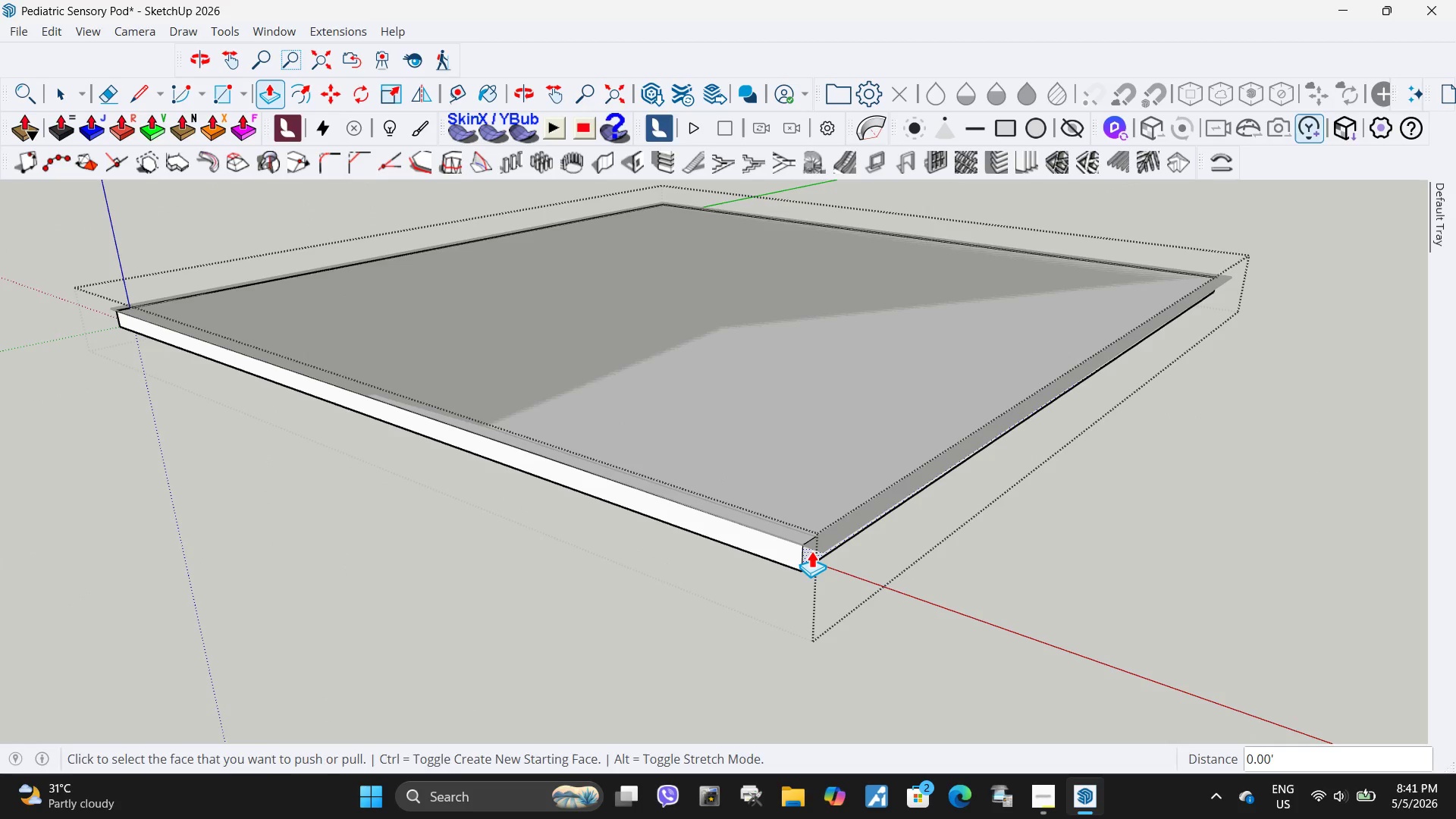 
left_click([811, 551])
 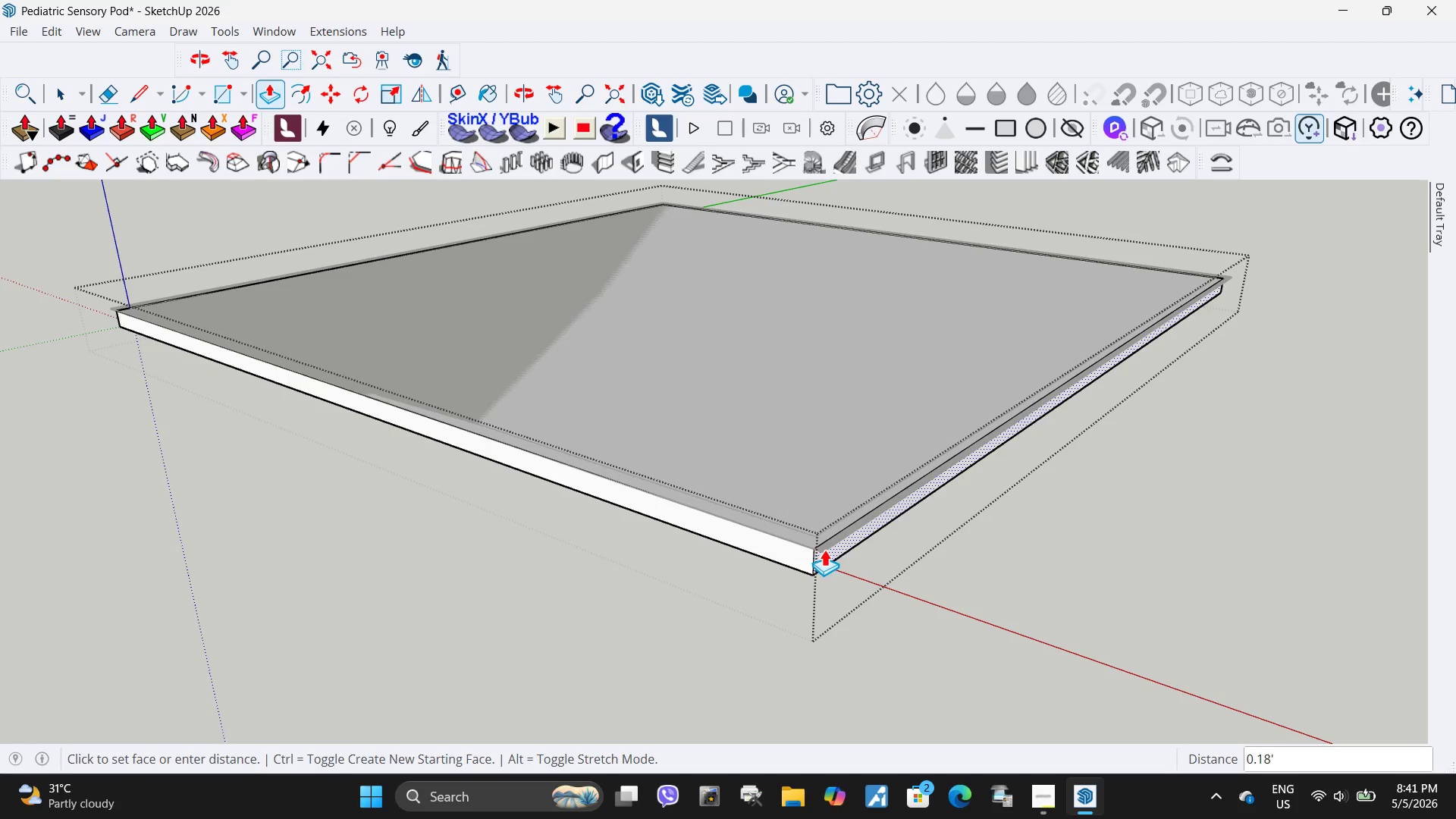 
key(Space)
 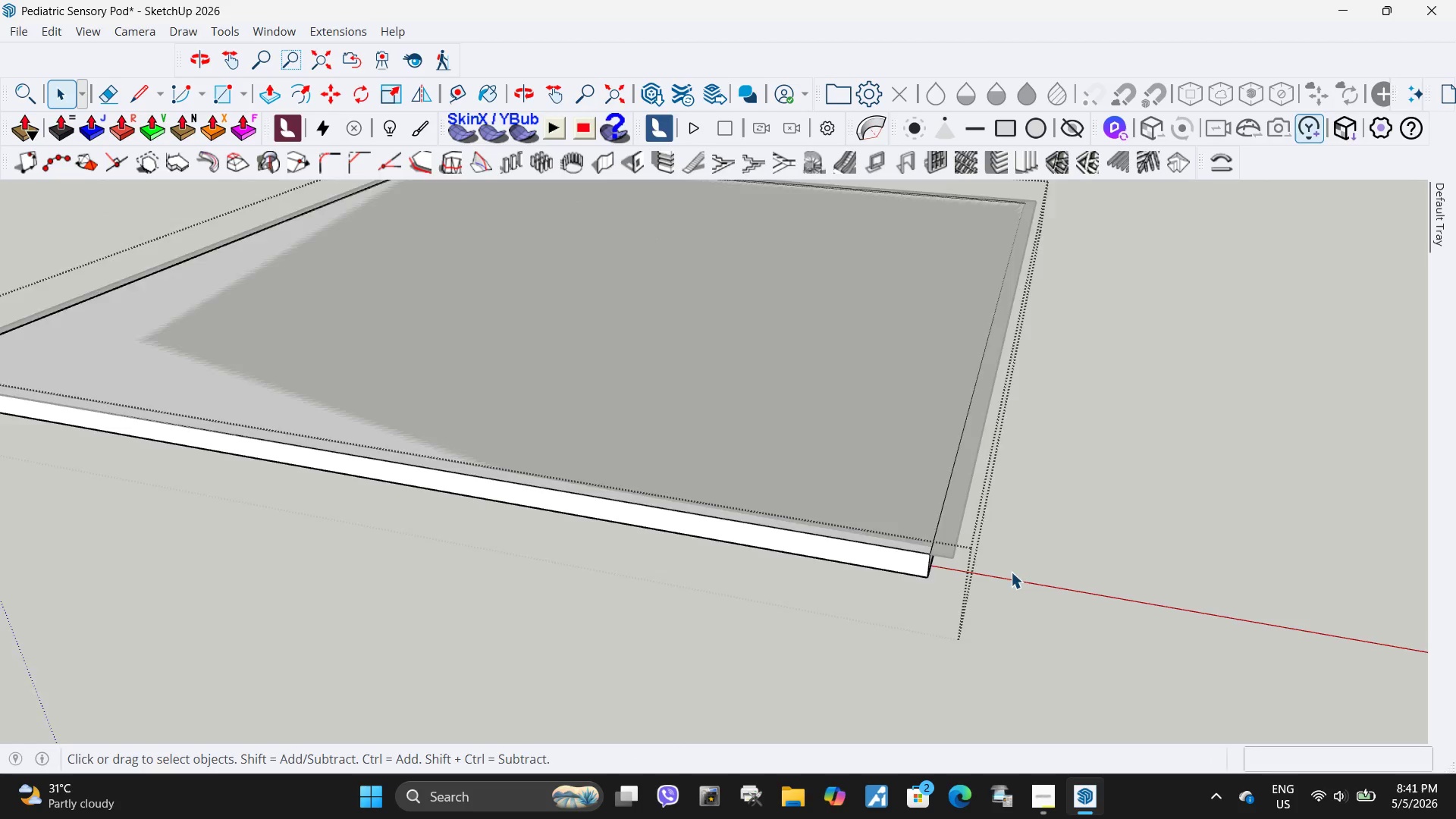 
scroll: coordinate [968, 566], scroll_direction: up, amount: 5.0
 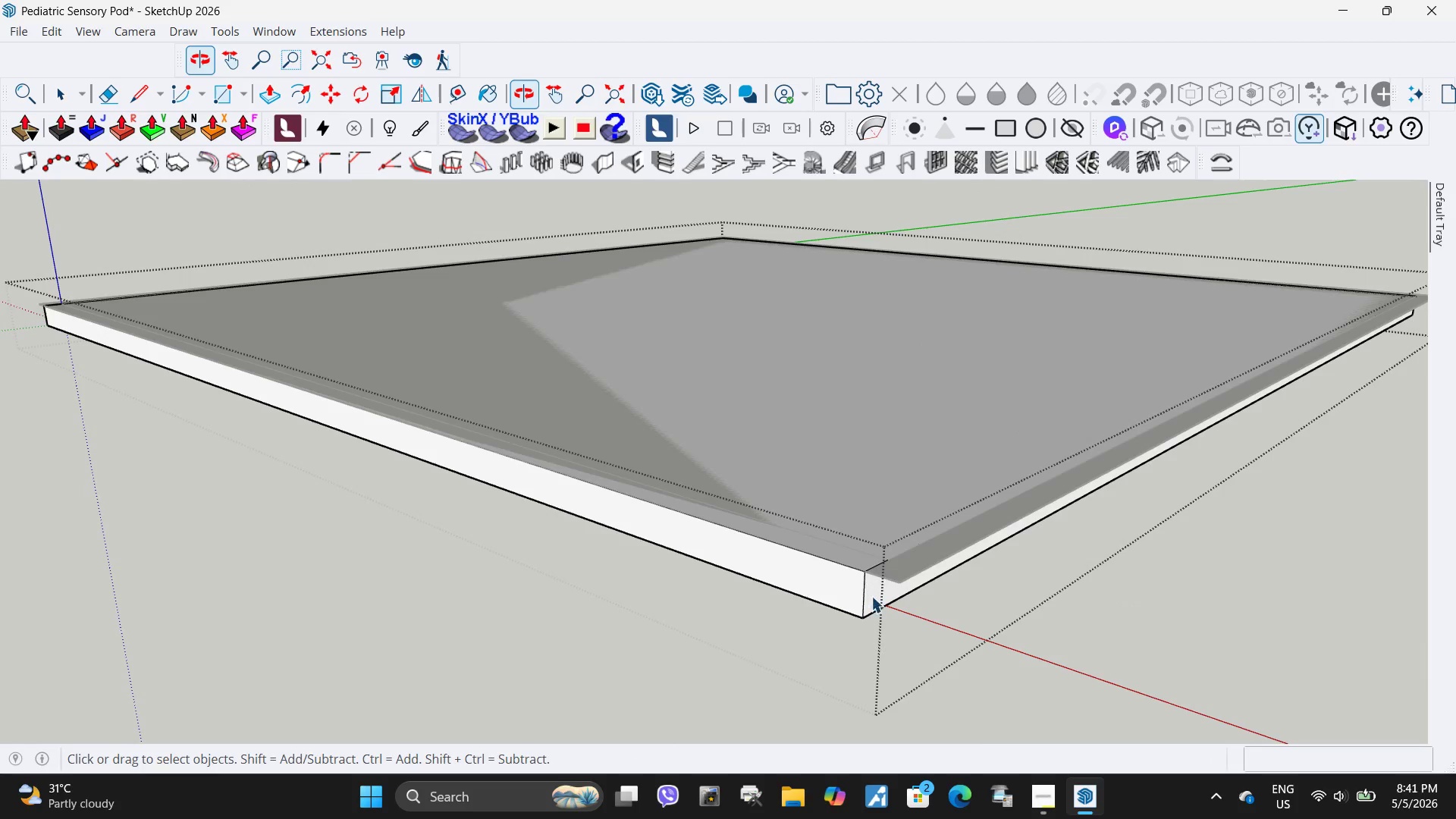 
left_click([872, 595])
 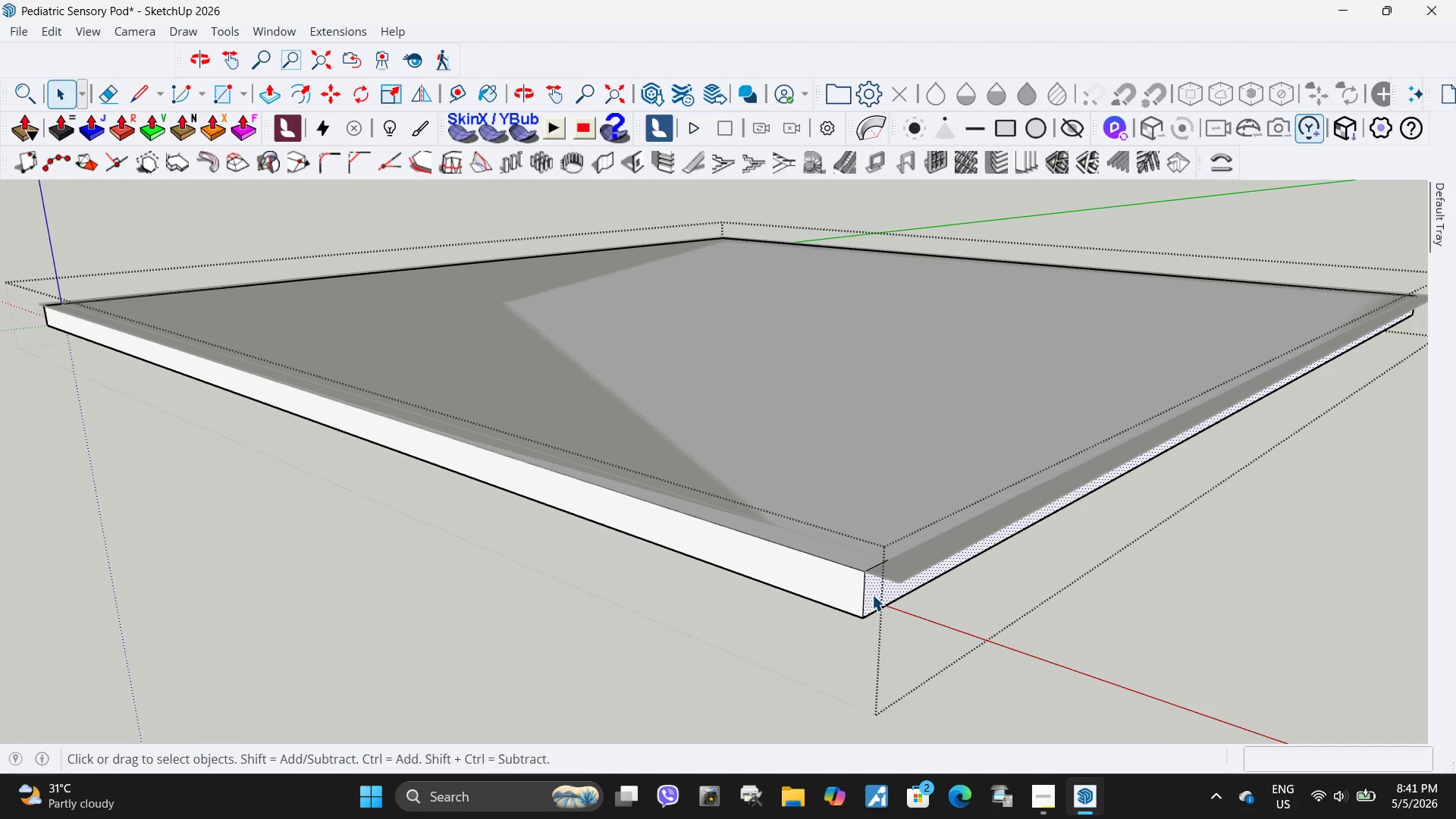 
key(P)
 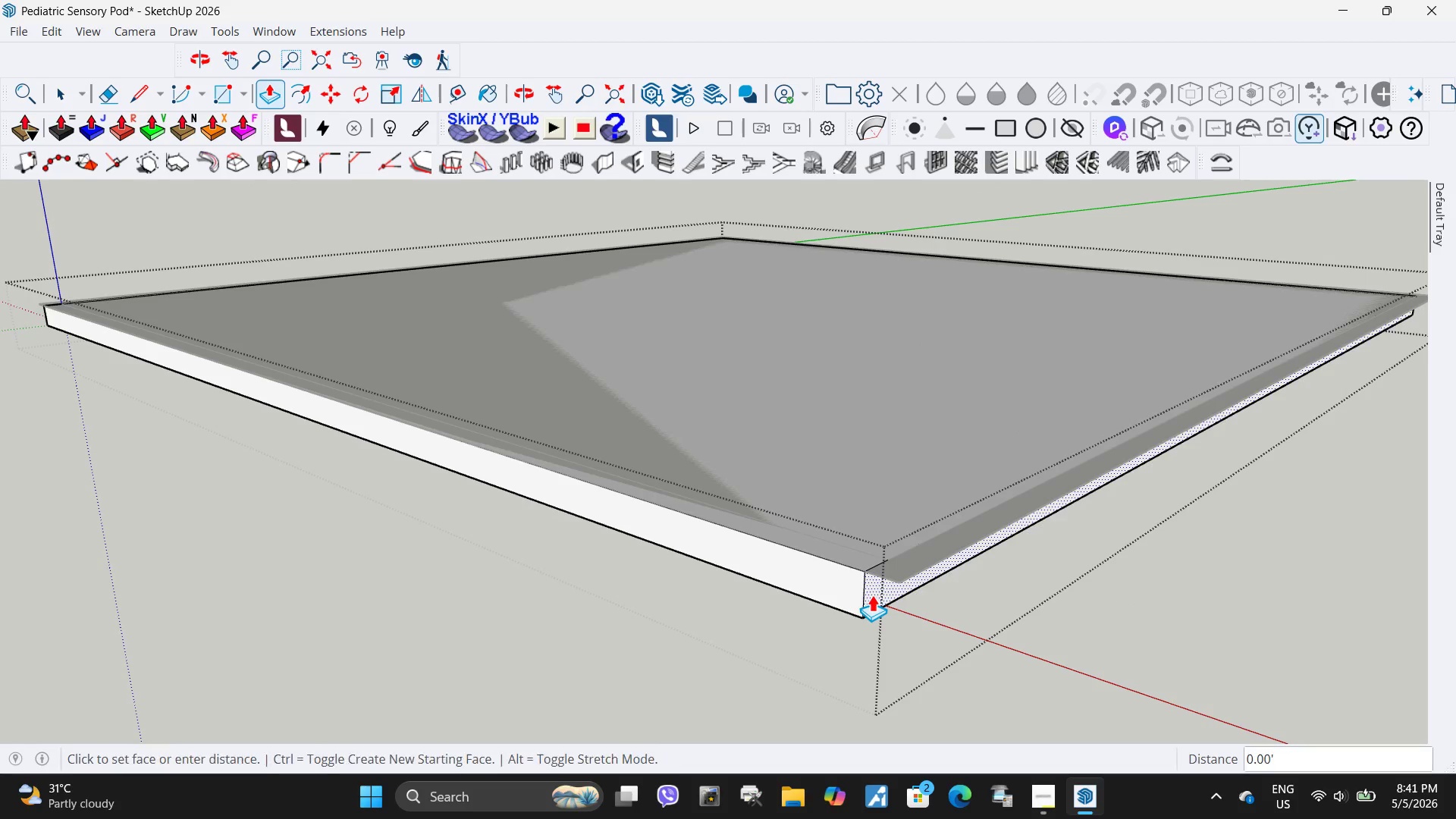 
left_click([872, 595])
 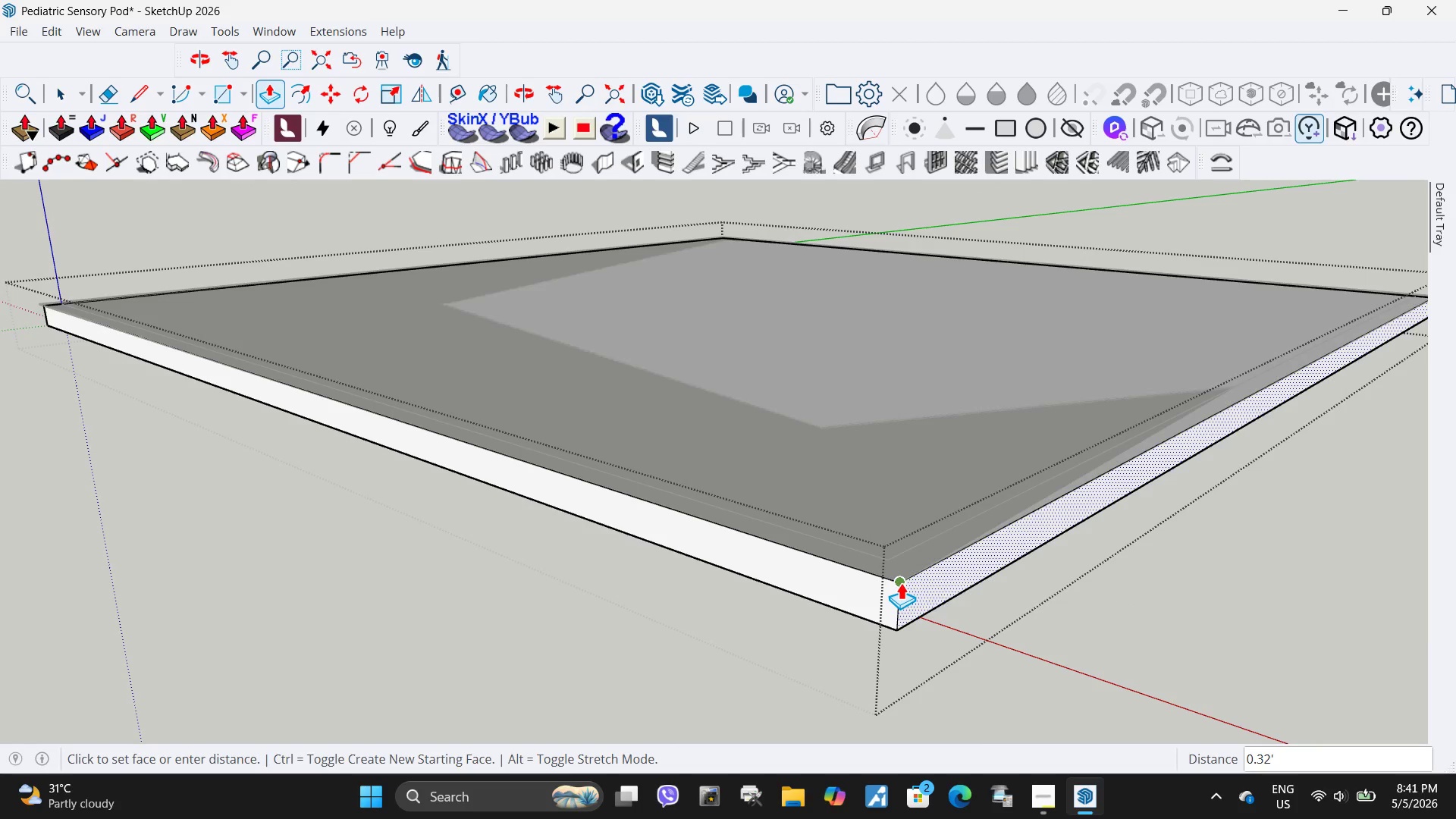 
left_click([901, 582])
 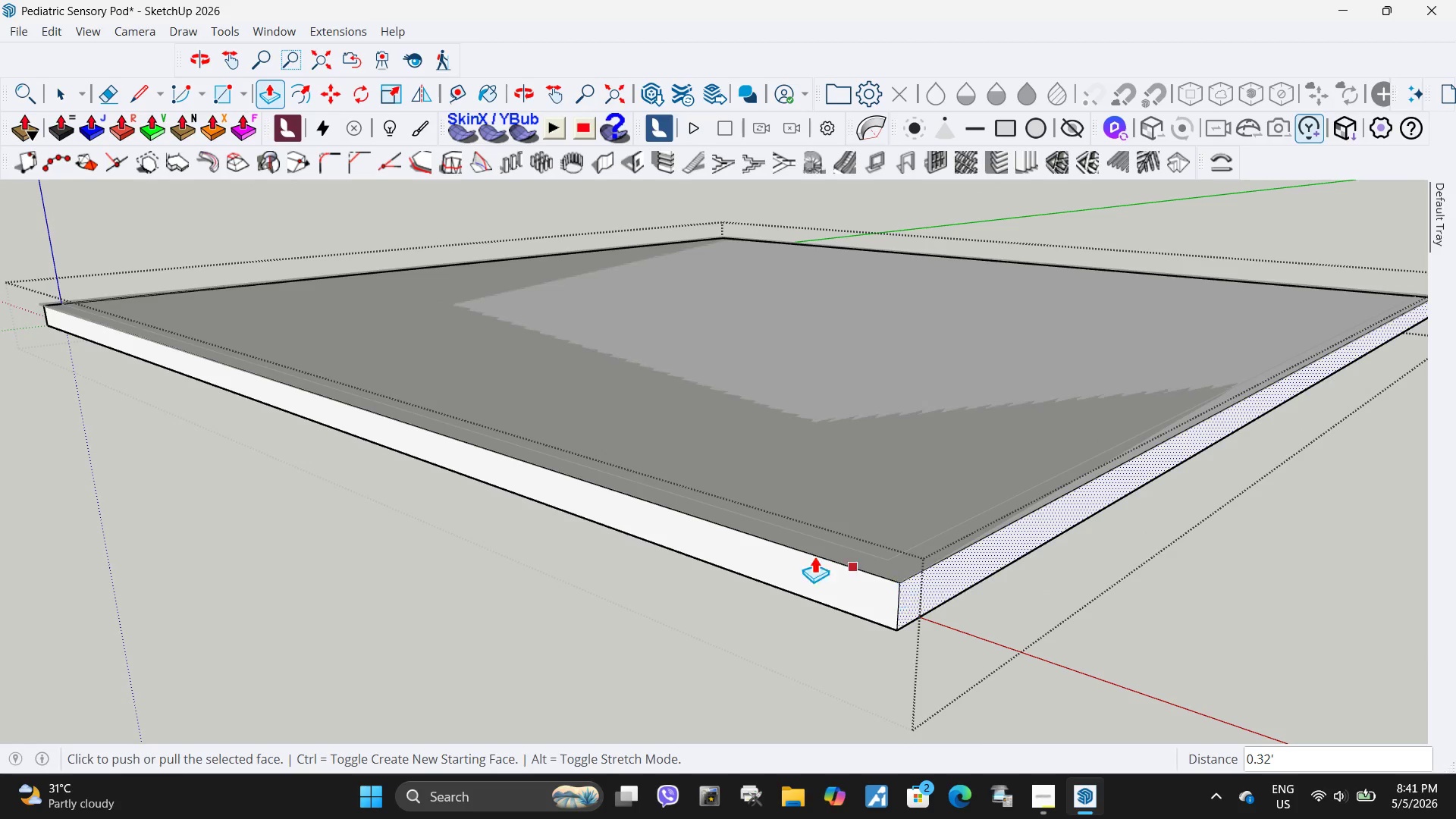 
scroll: coordinate [928, 540], scroll_direction: down, amount: 11.0
 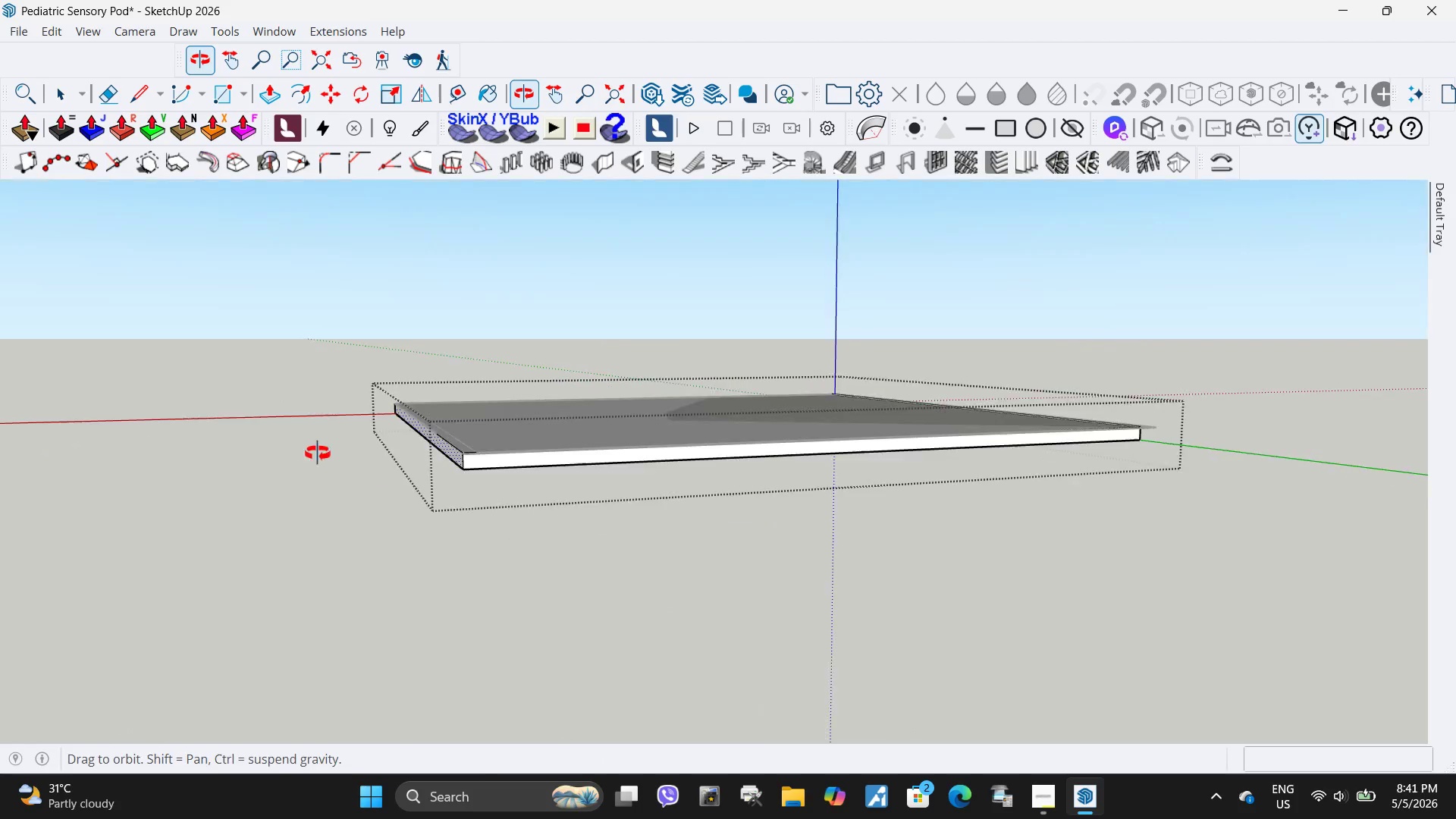 
key(Space)
 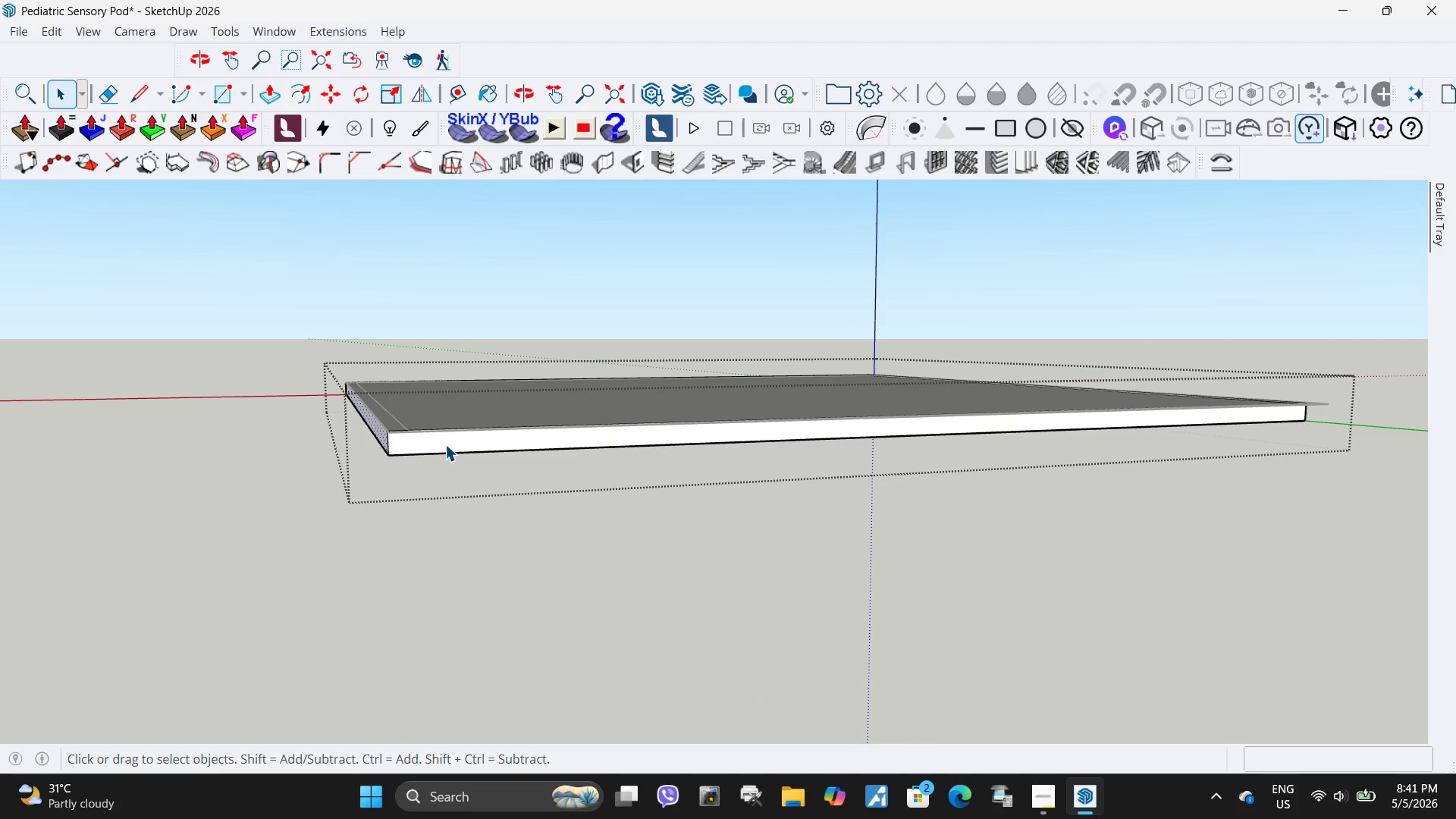 
left_click([445, 444])
 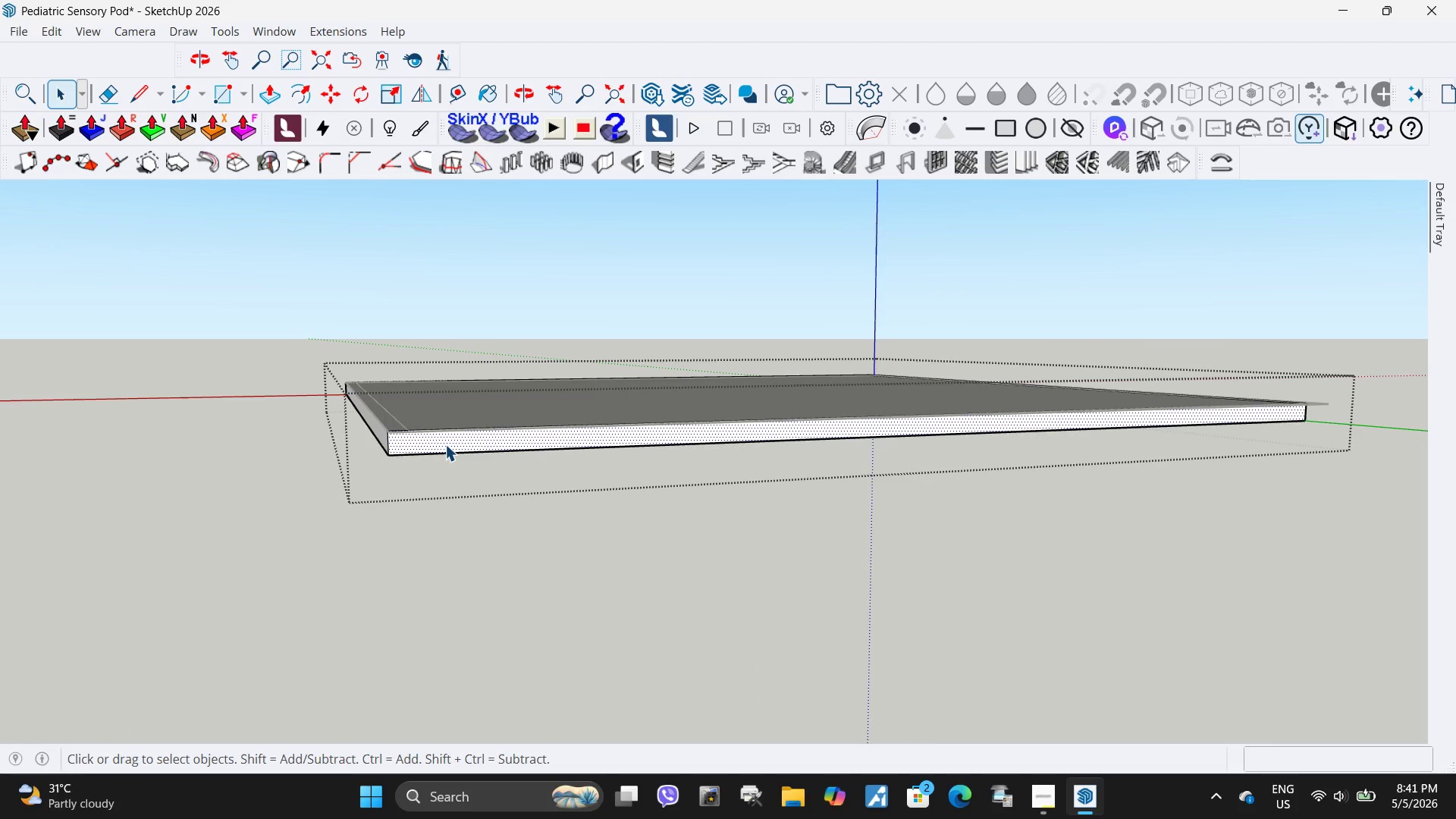 
scroll: coordinate [532, 474], scroll_direction: up, amount: 4.0
 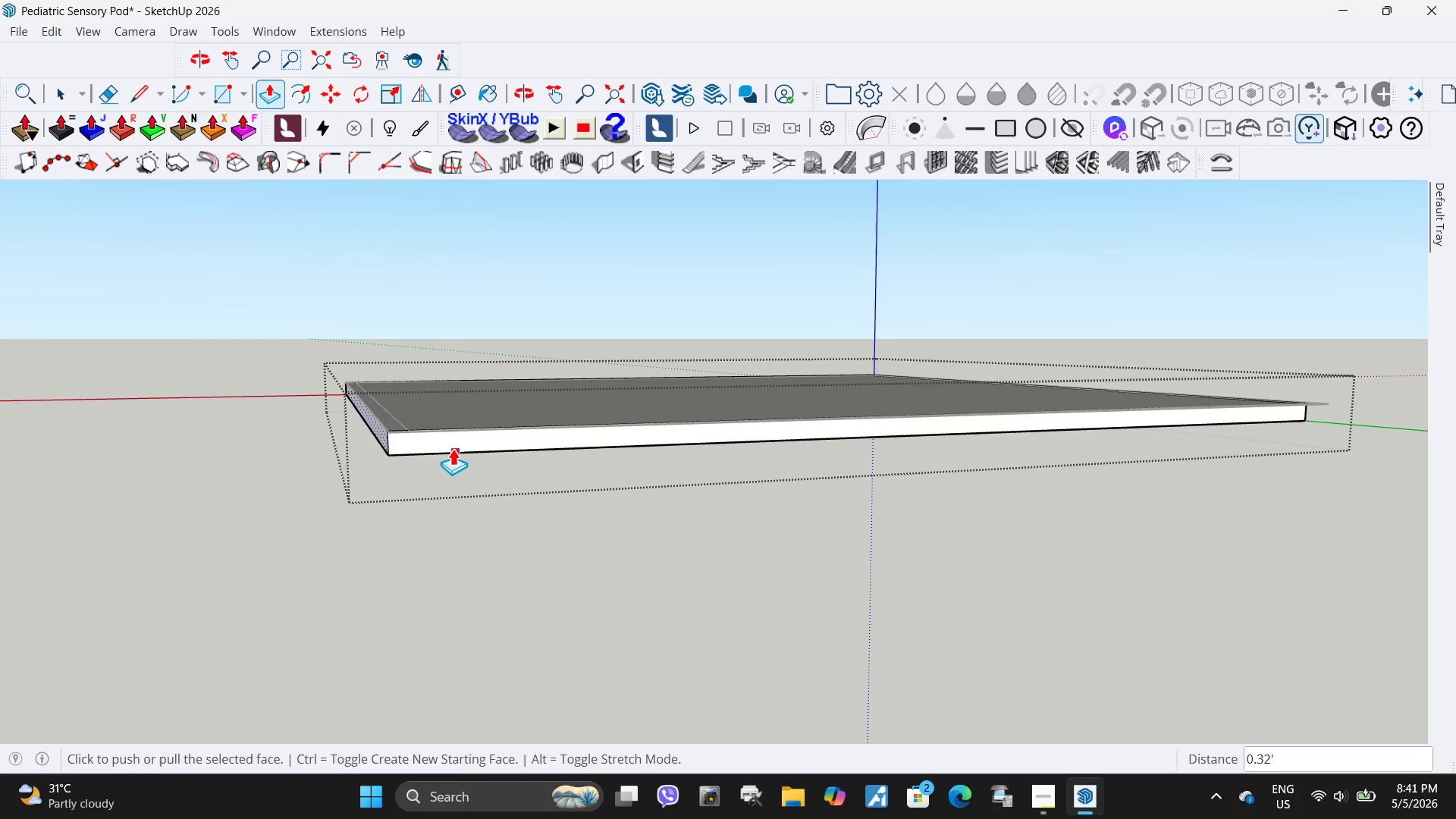 
key(P)
 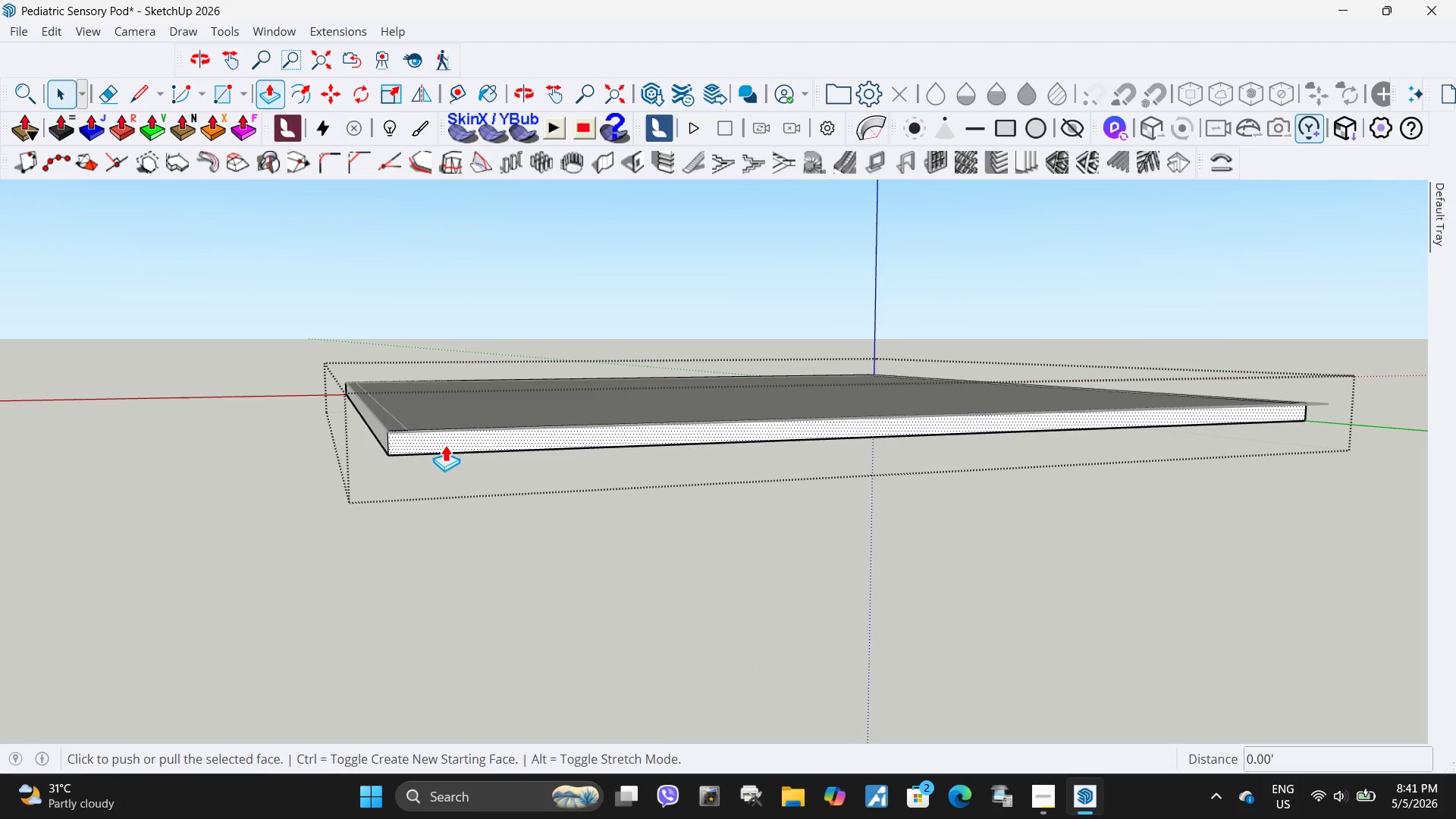 
left_click([445, 444])
 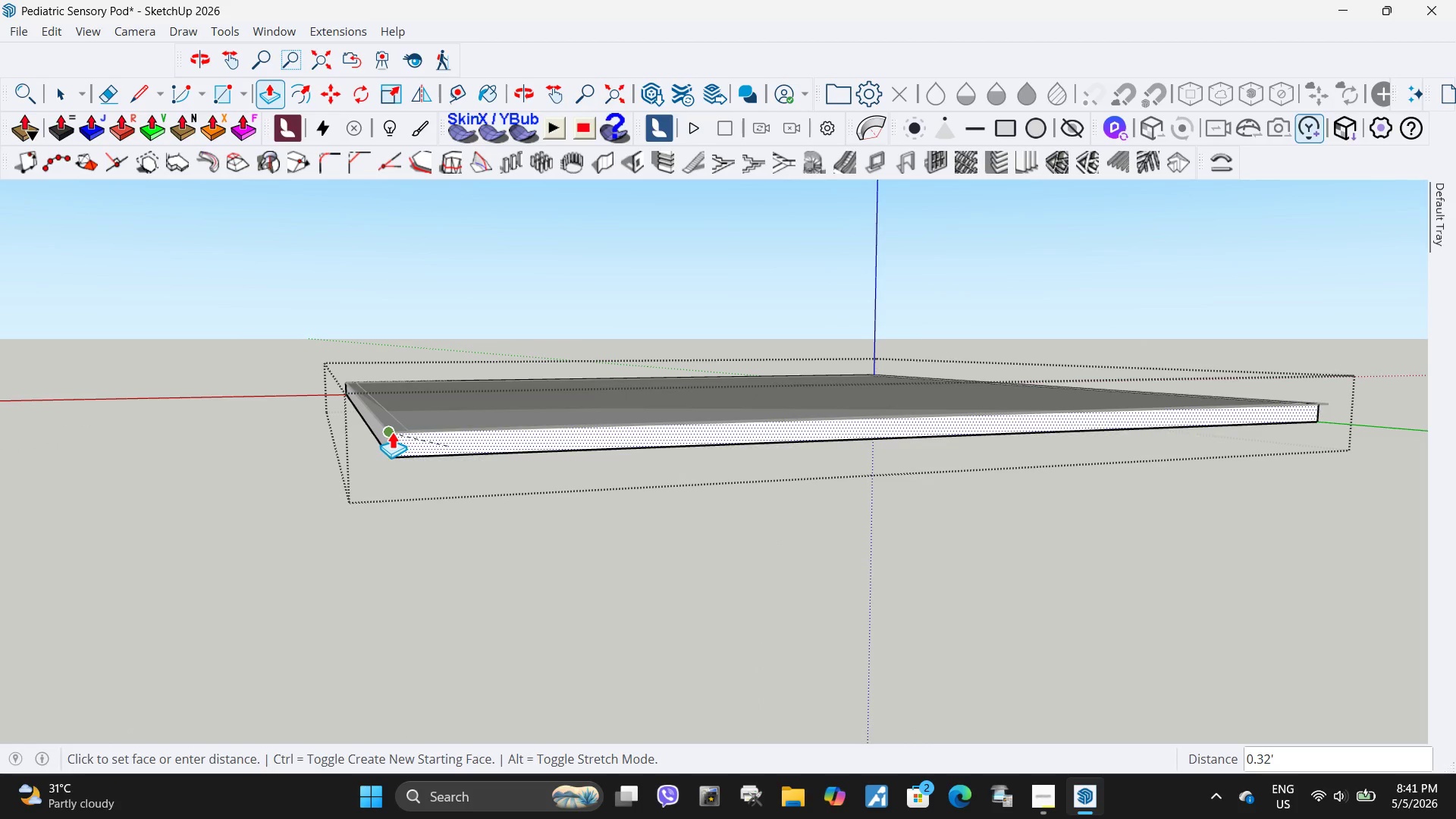 
left_click([392, 431])
 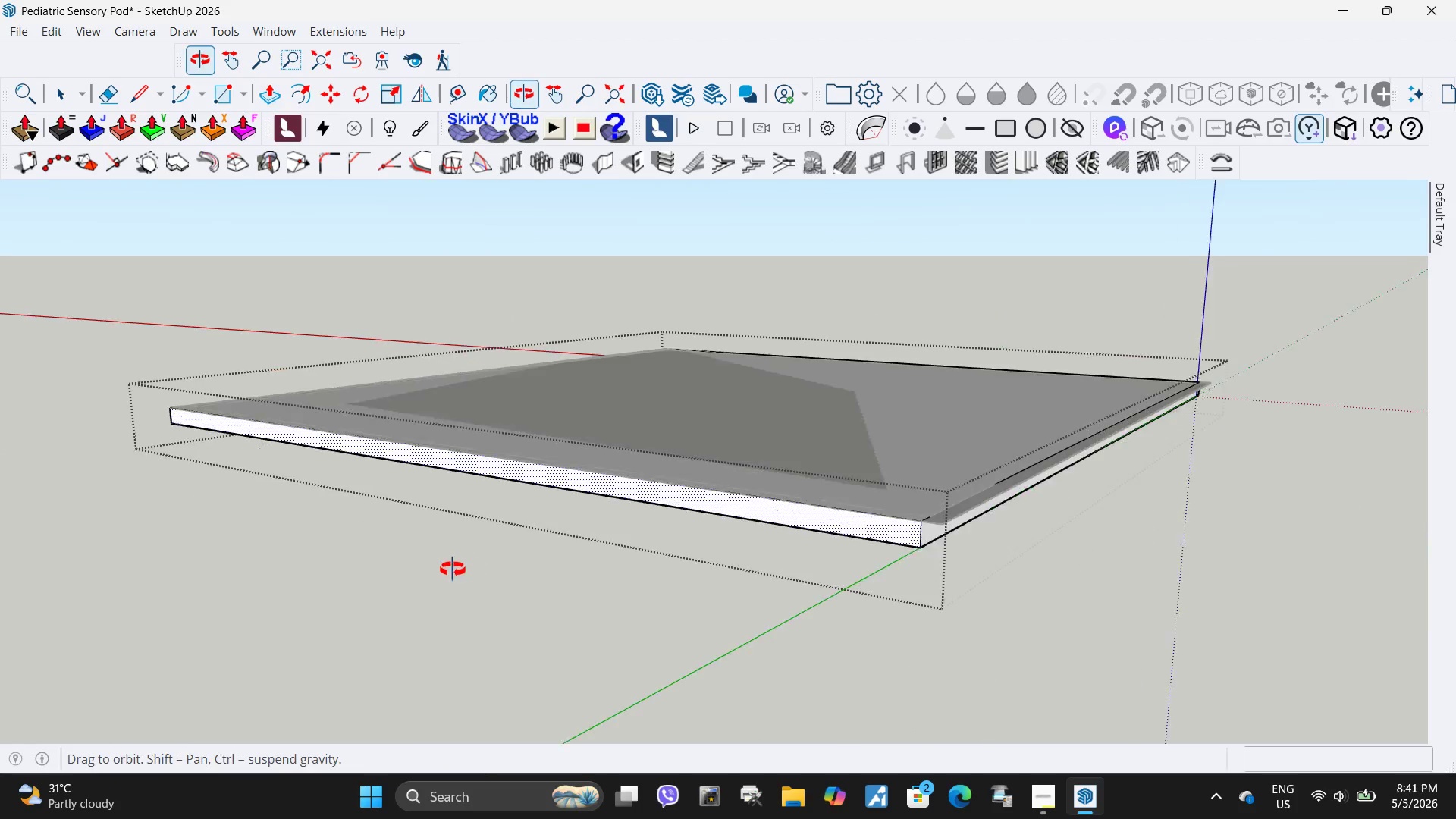 
key(Space)
 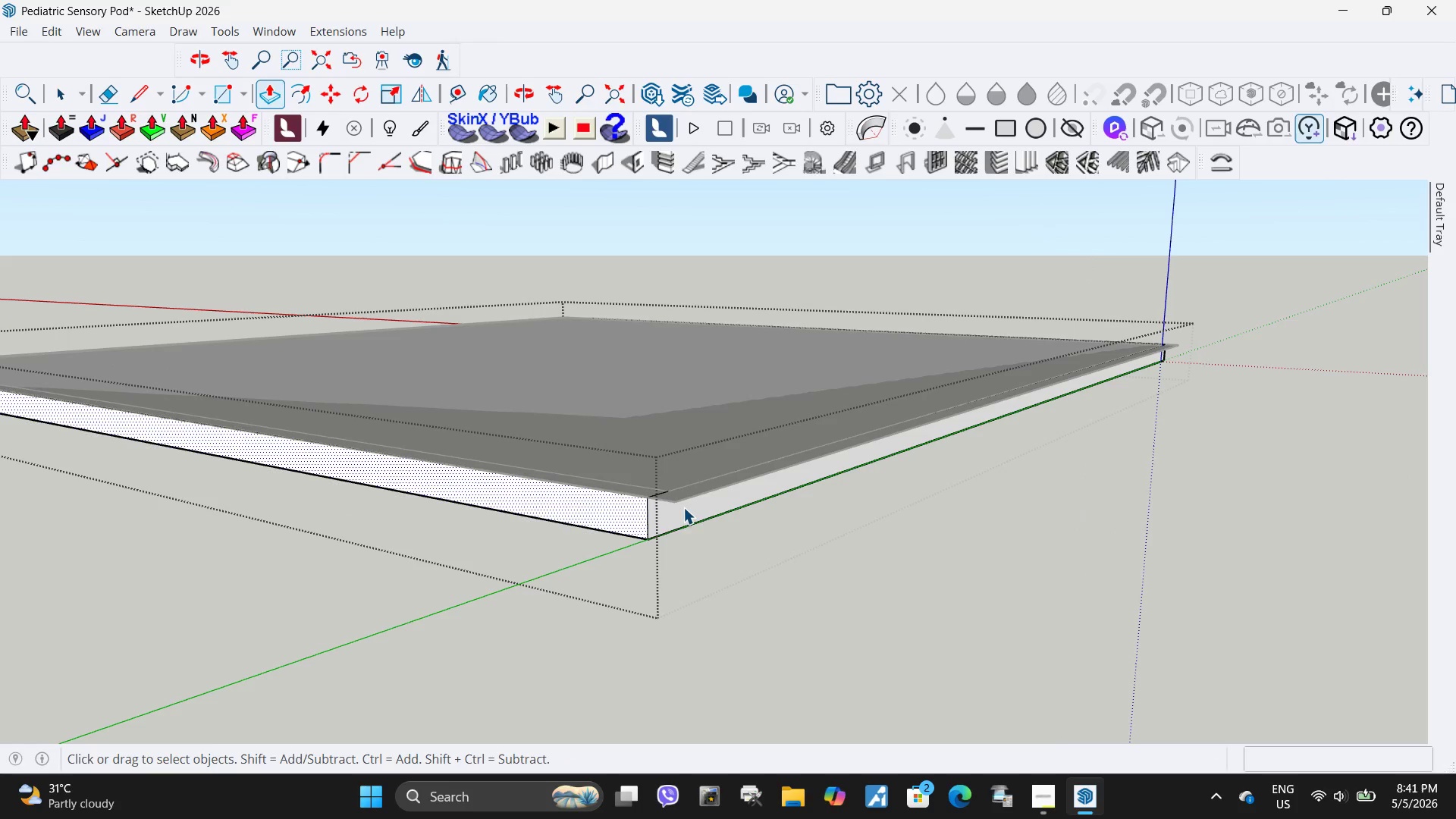 
left_click([679, 509])
 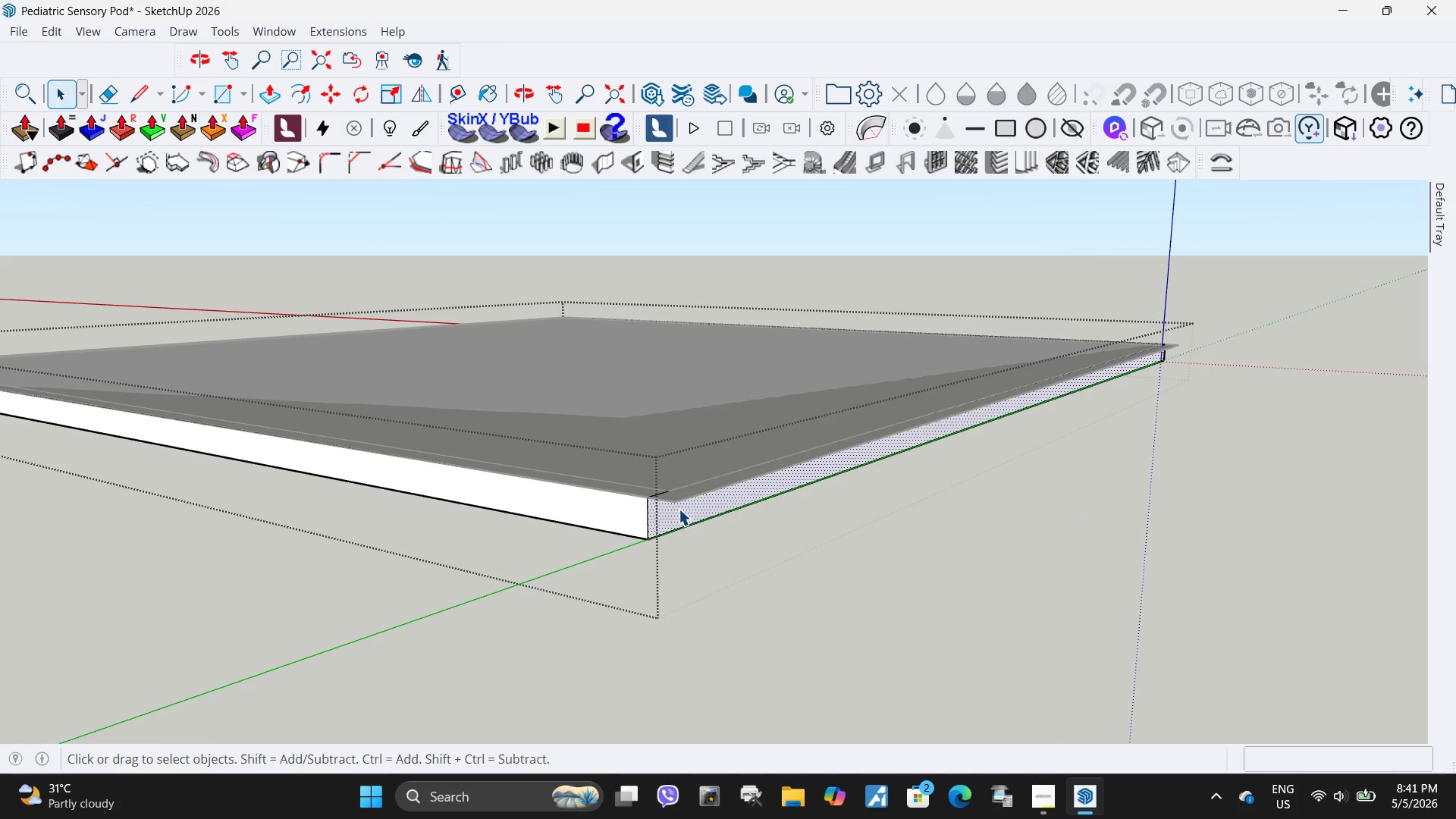 
scroll: coordinate [717, 502], scroll_direction: up, amount: 4.0
 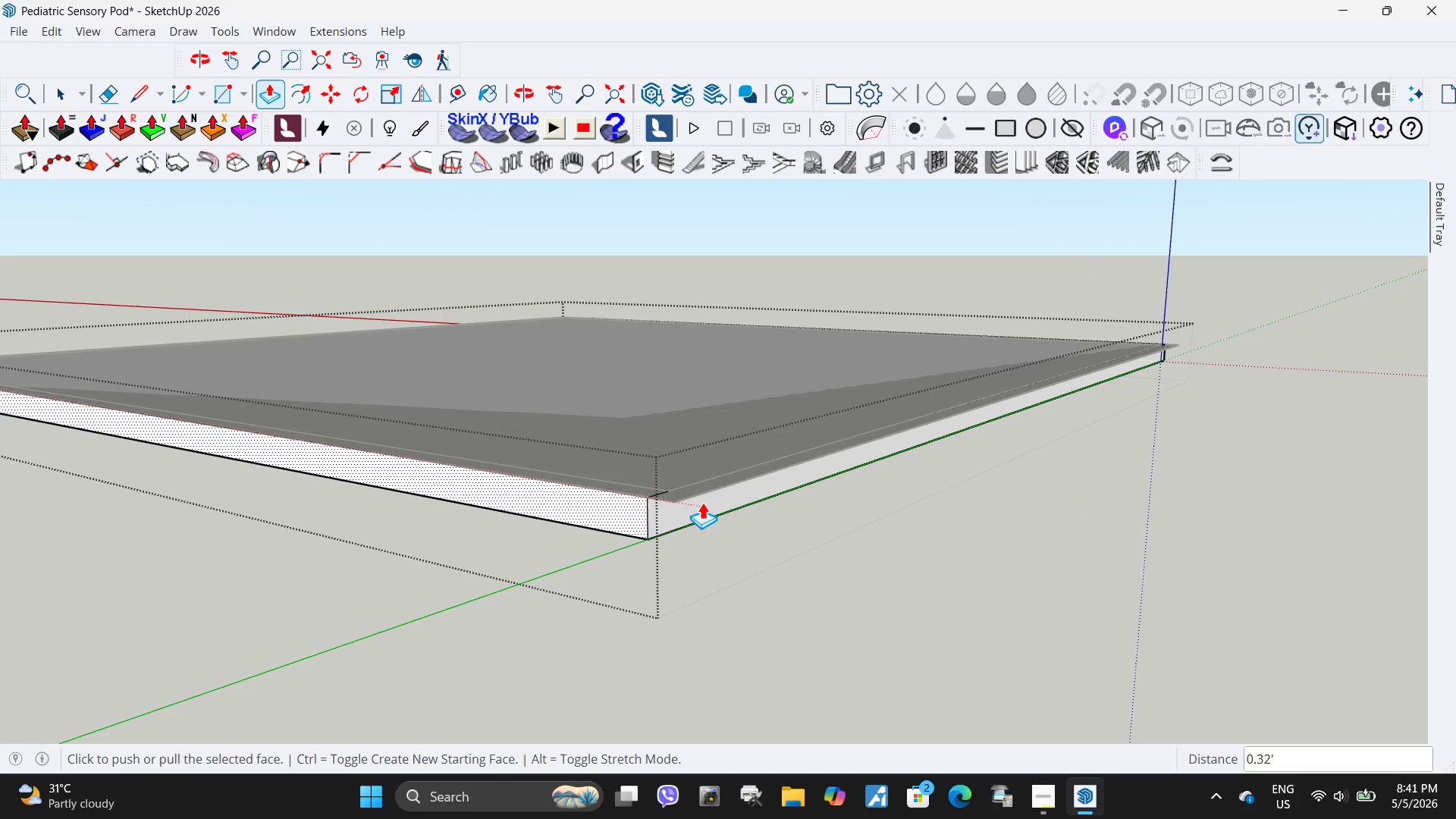 
key(P)
 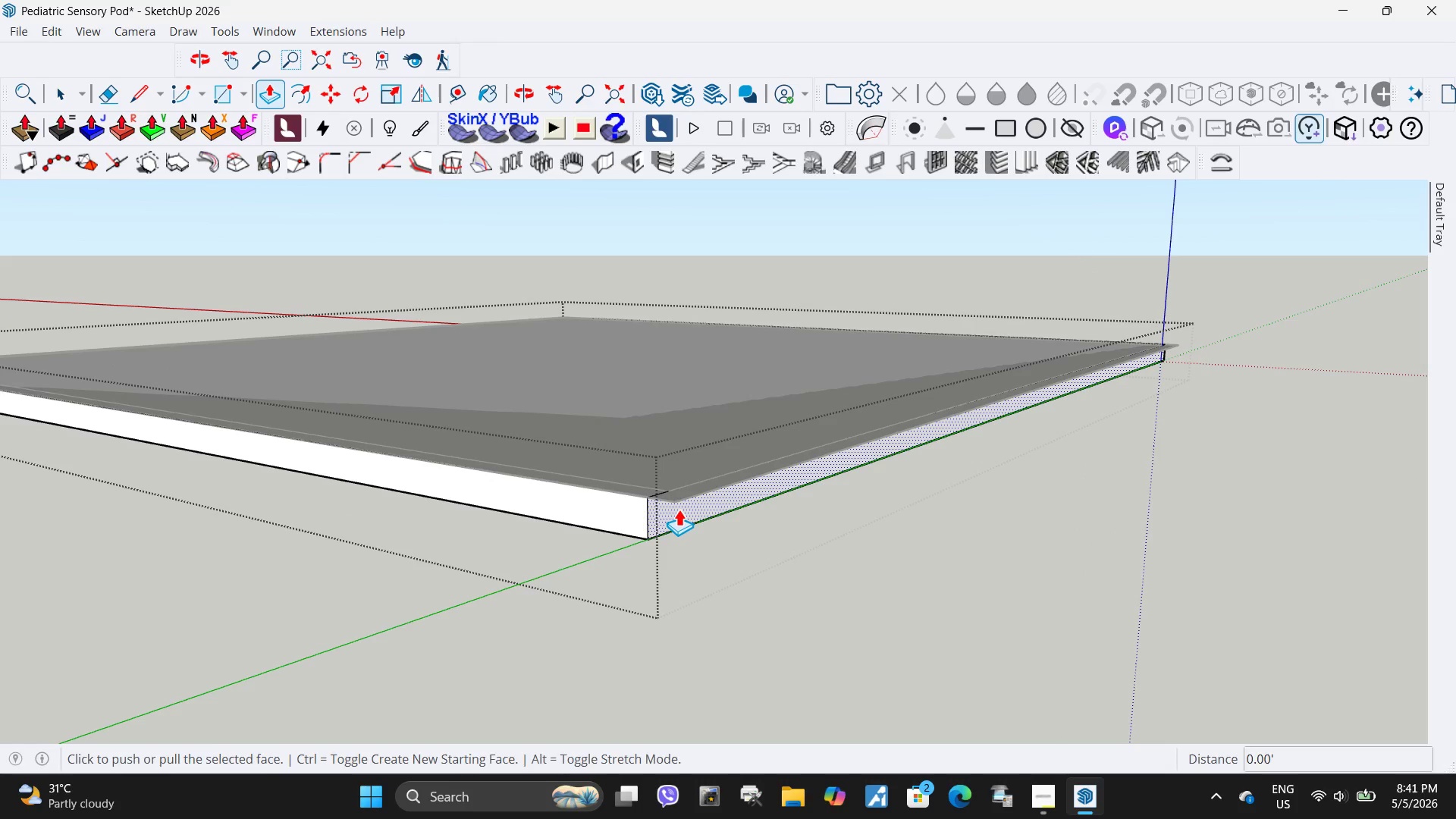 
left_click([679, 509])
 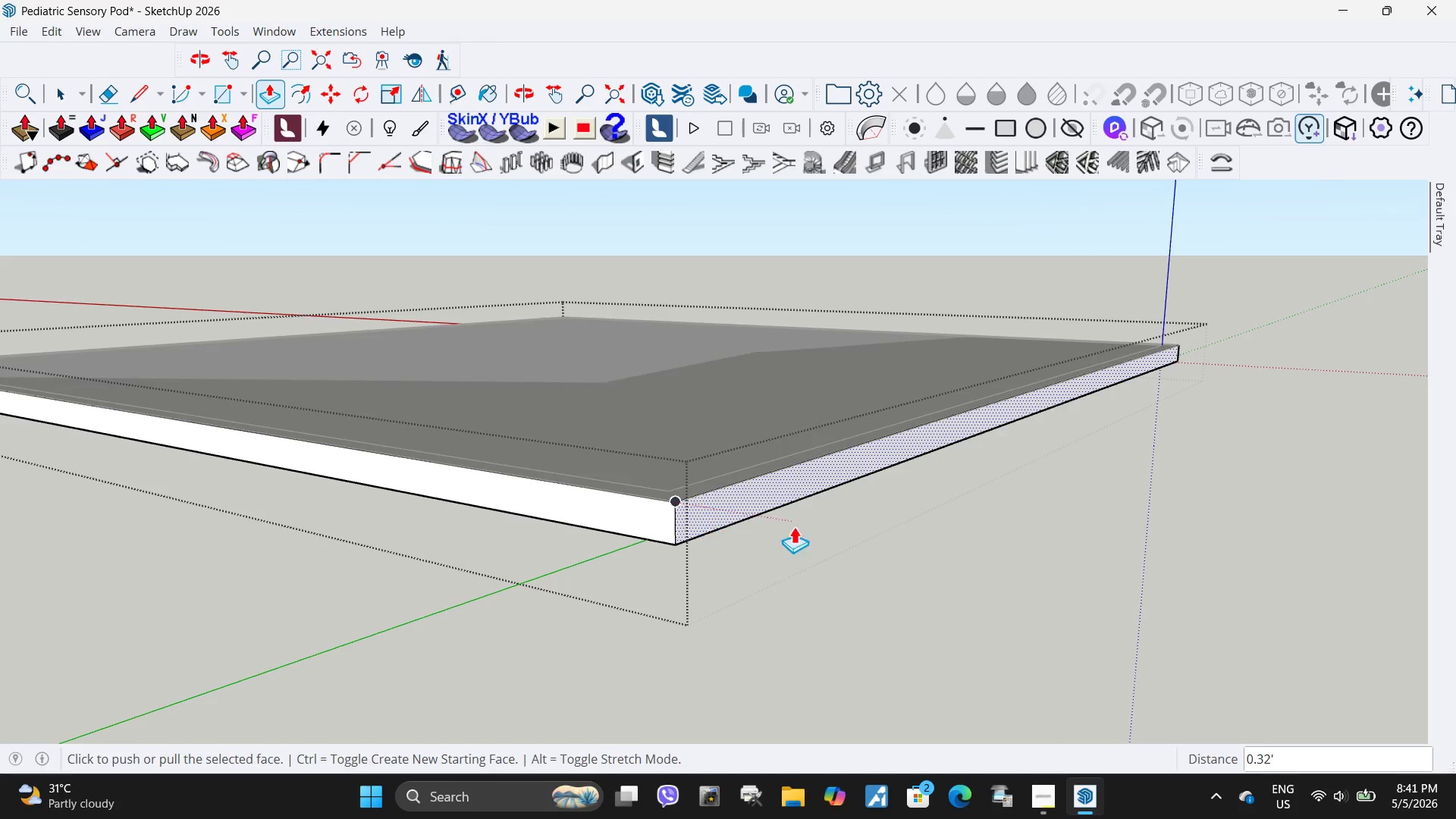 
key(Space)
 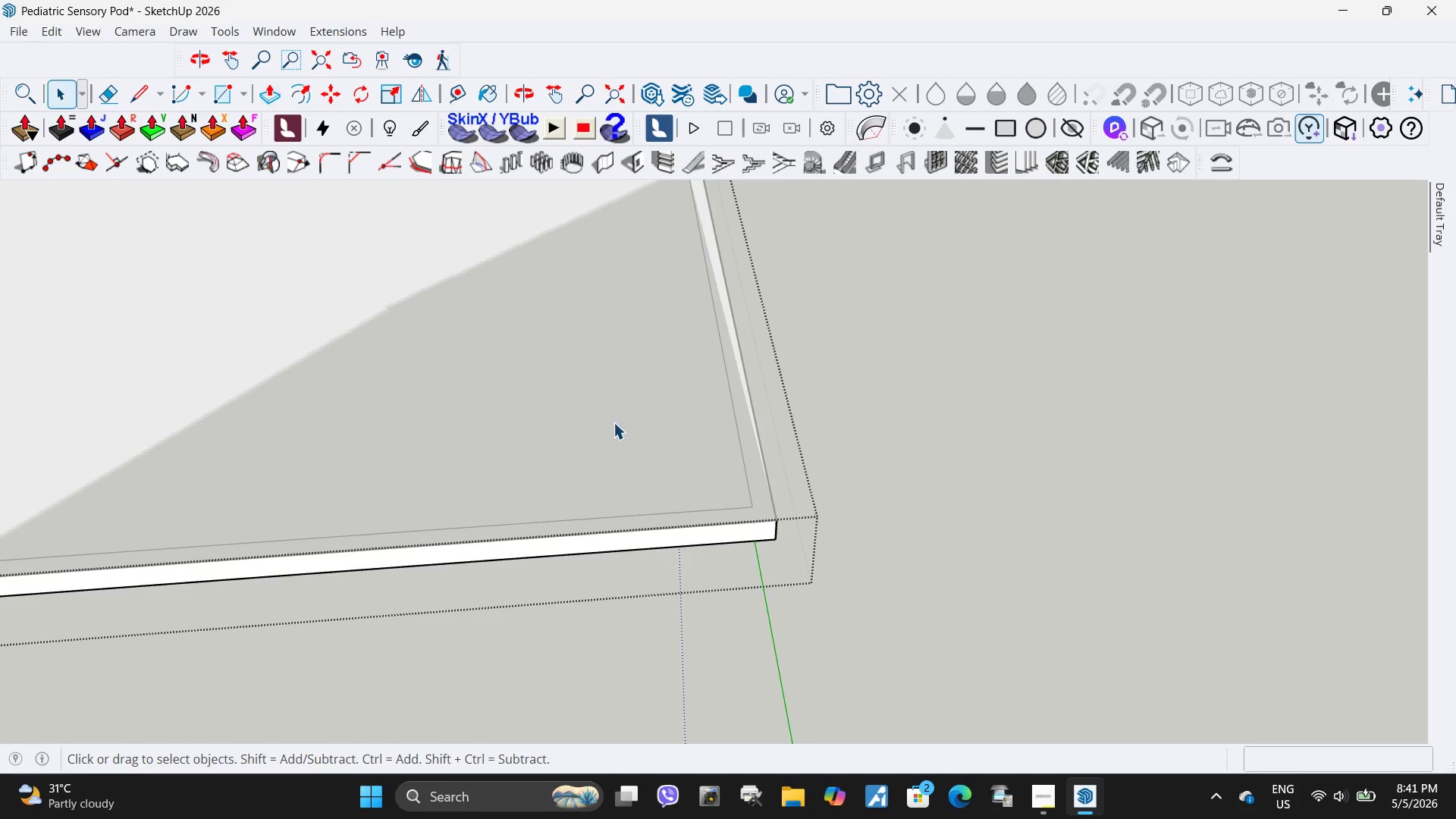 
left_click_drag(start_coordinate=[613, 422], to_coordinate=[628, 425])
 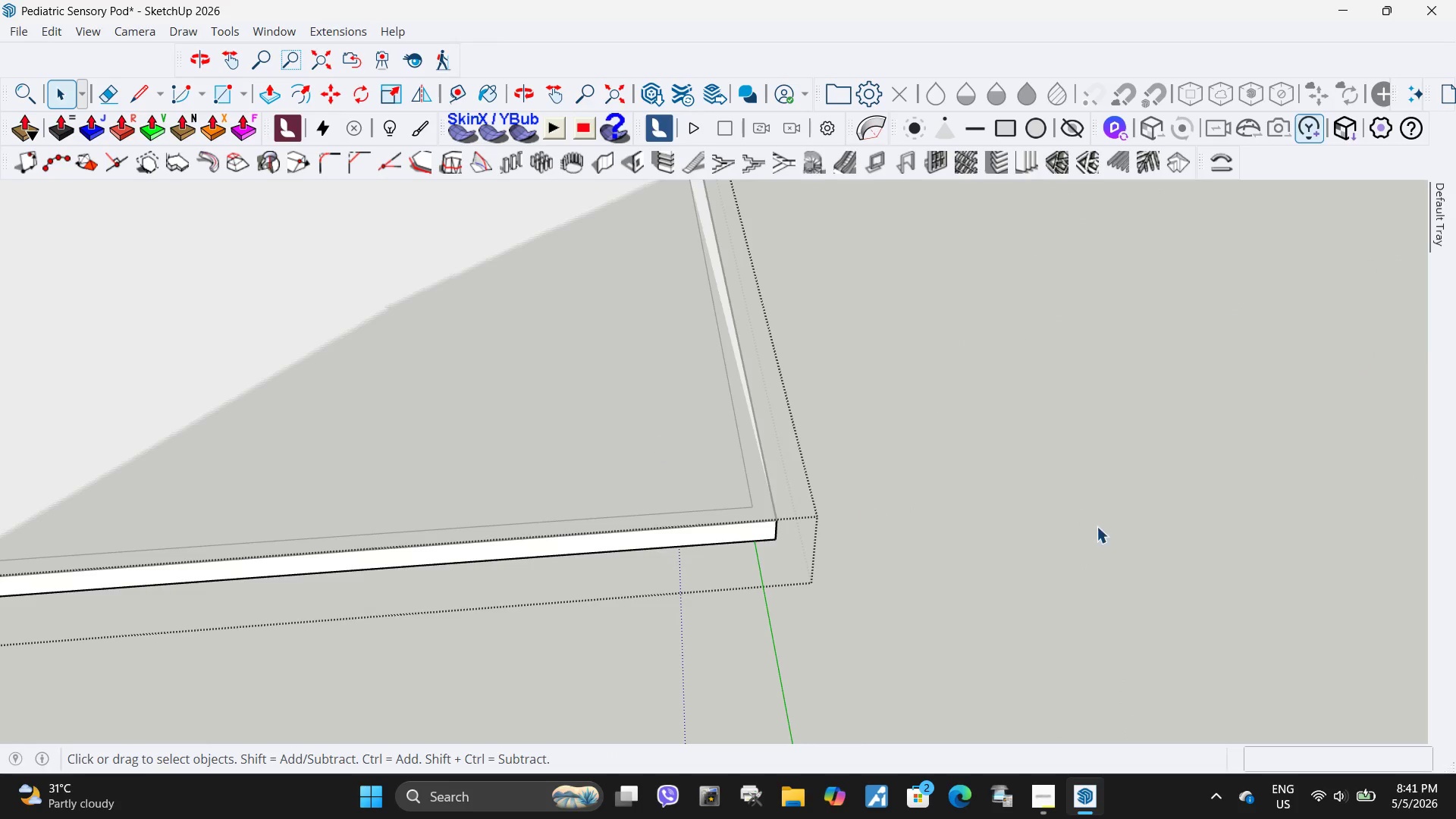 
scroll: coordinate [890, 521], scroll_direction: down, amount: 5.0
 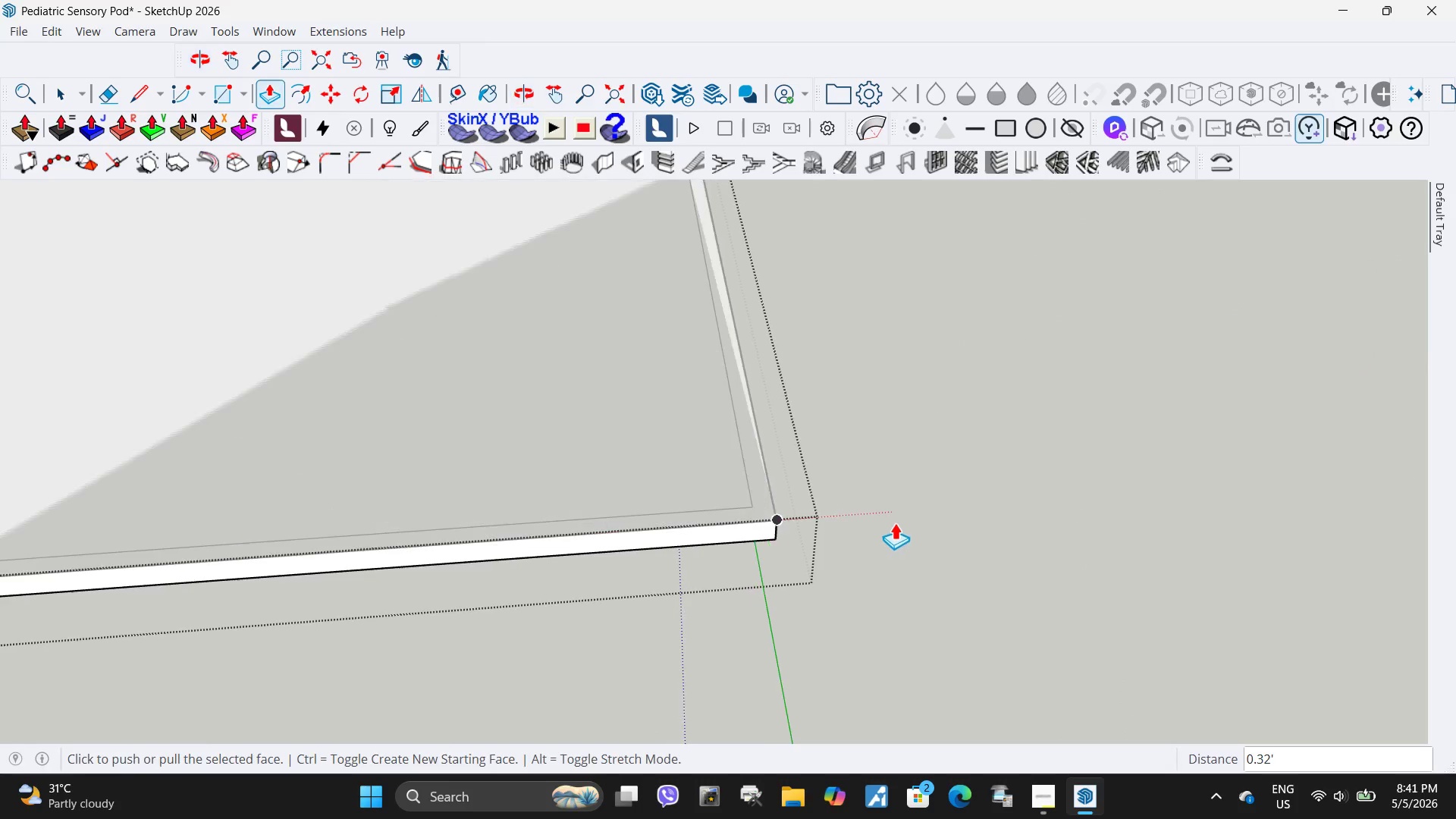 
left_click([716, 448])
 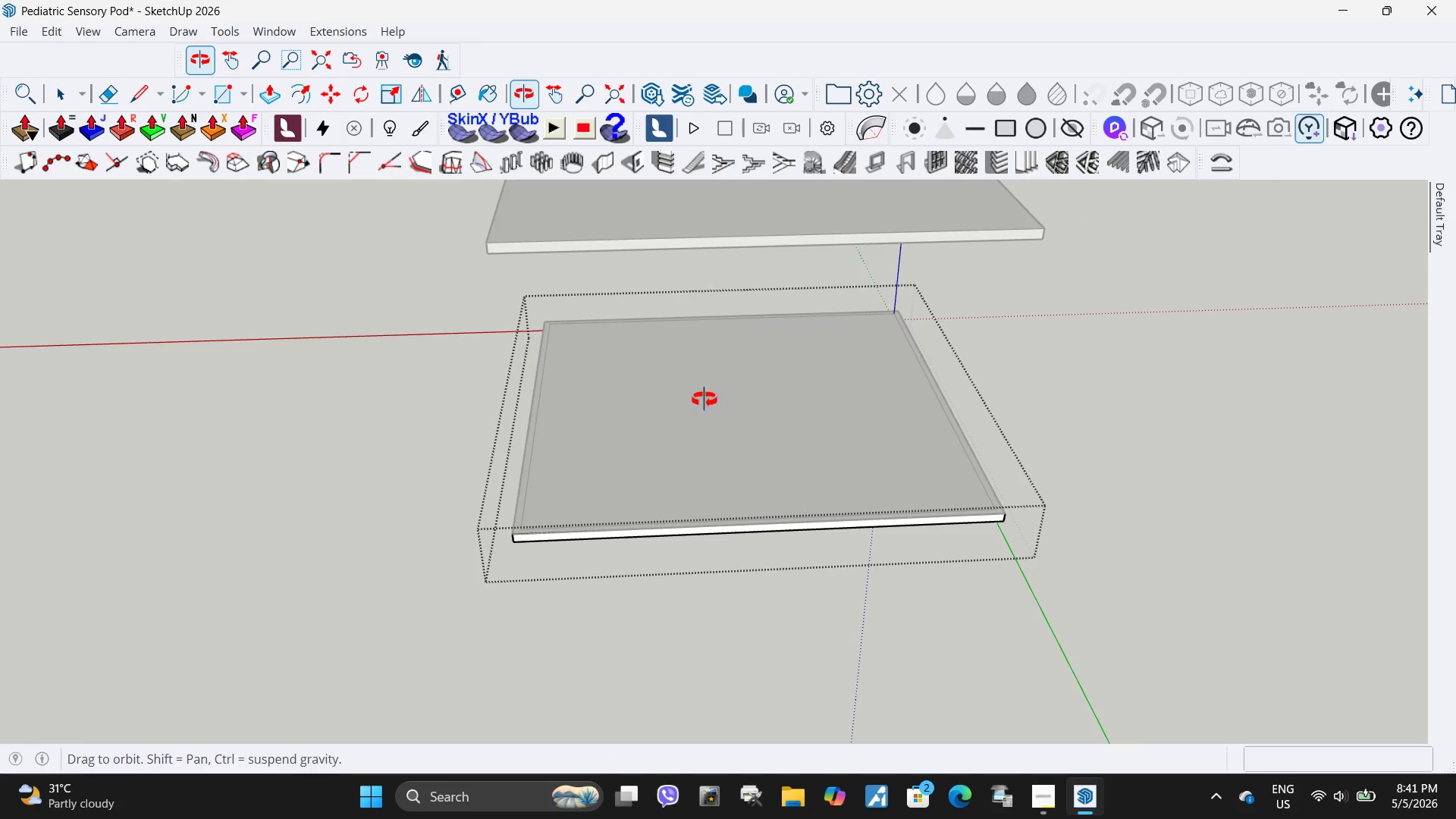 
scroll: coordinate [1154, 535], scroll_direction: down, amount: 13.0
 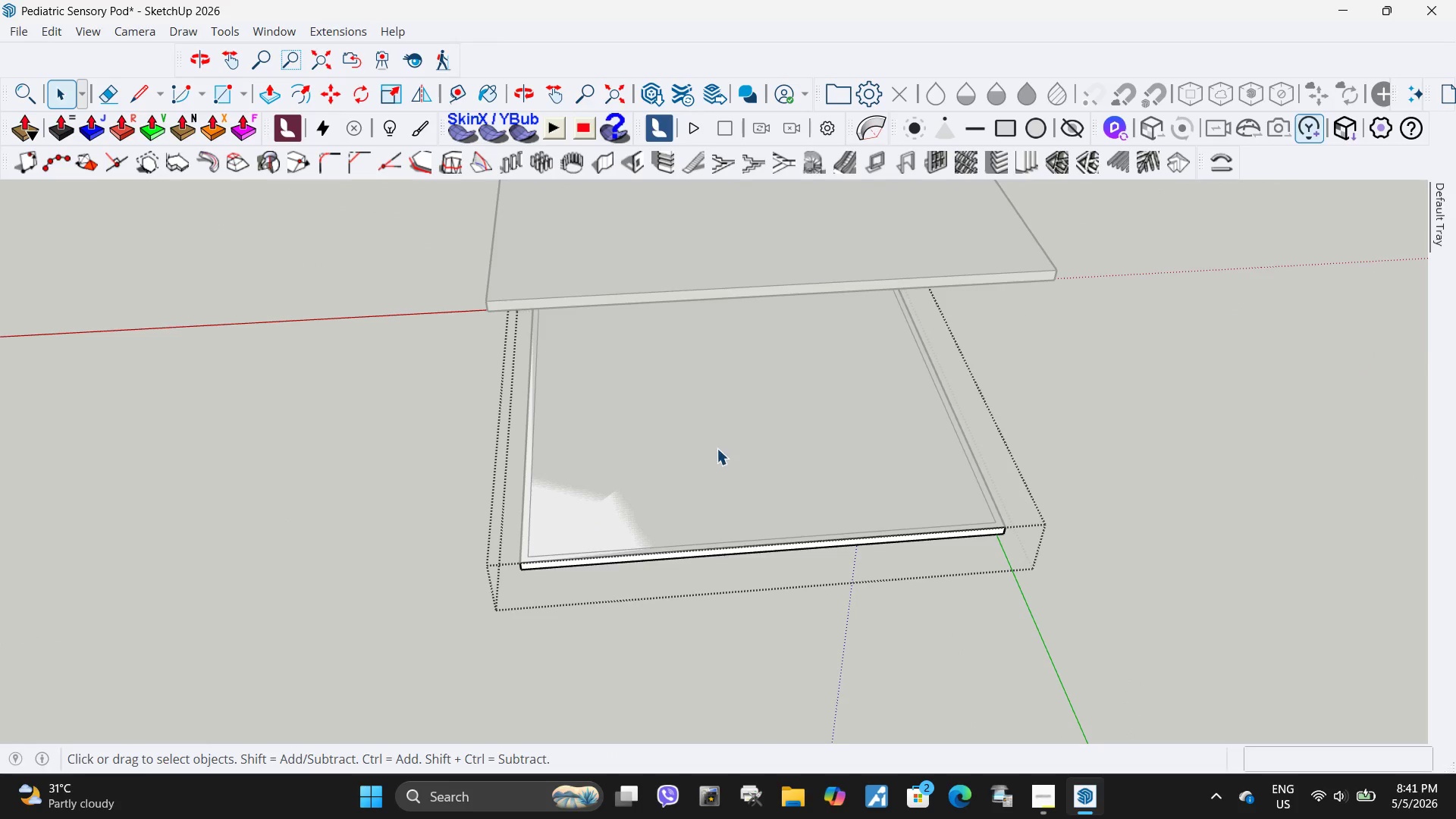 
key(R)
 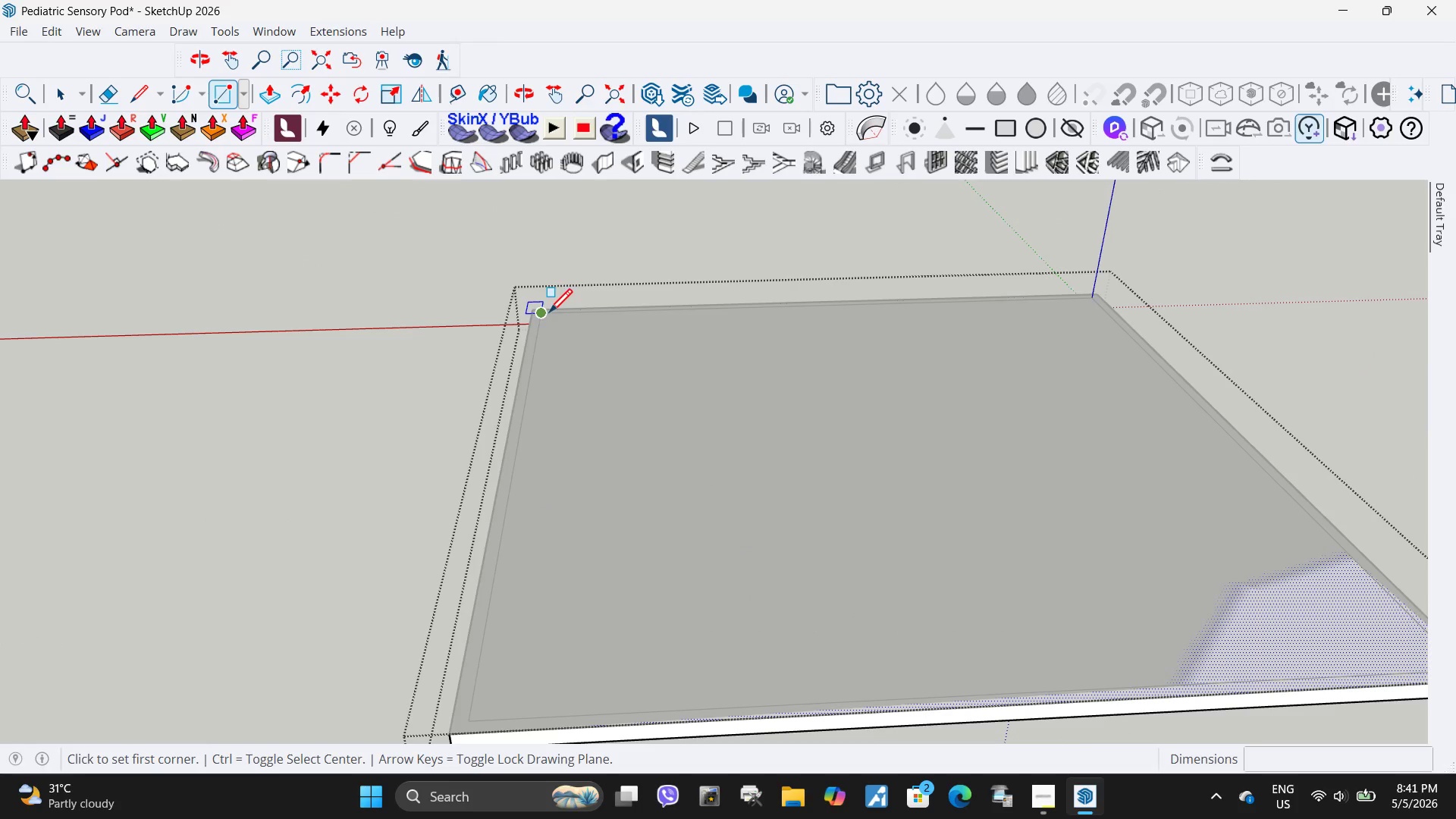 
scroll: coordinate [565, 354], scroll_direction: up, amount: 5.0
 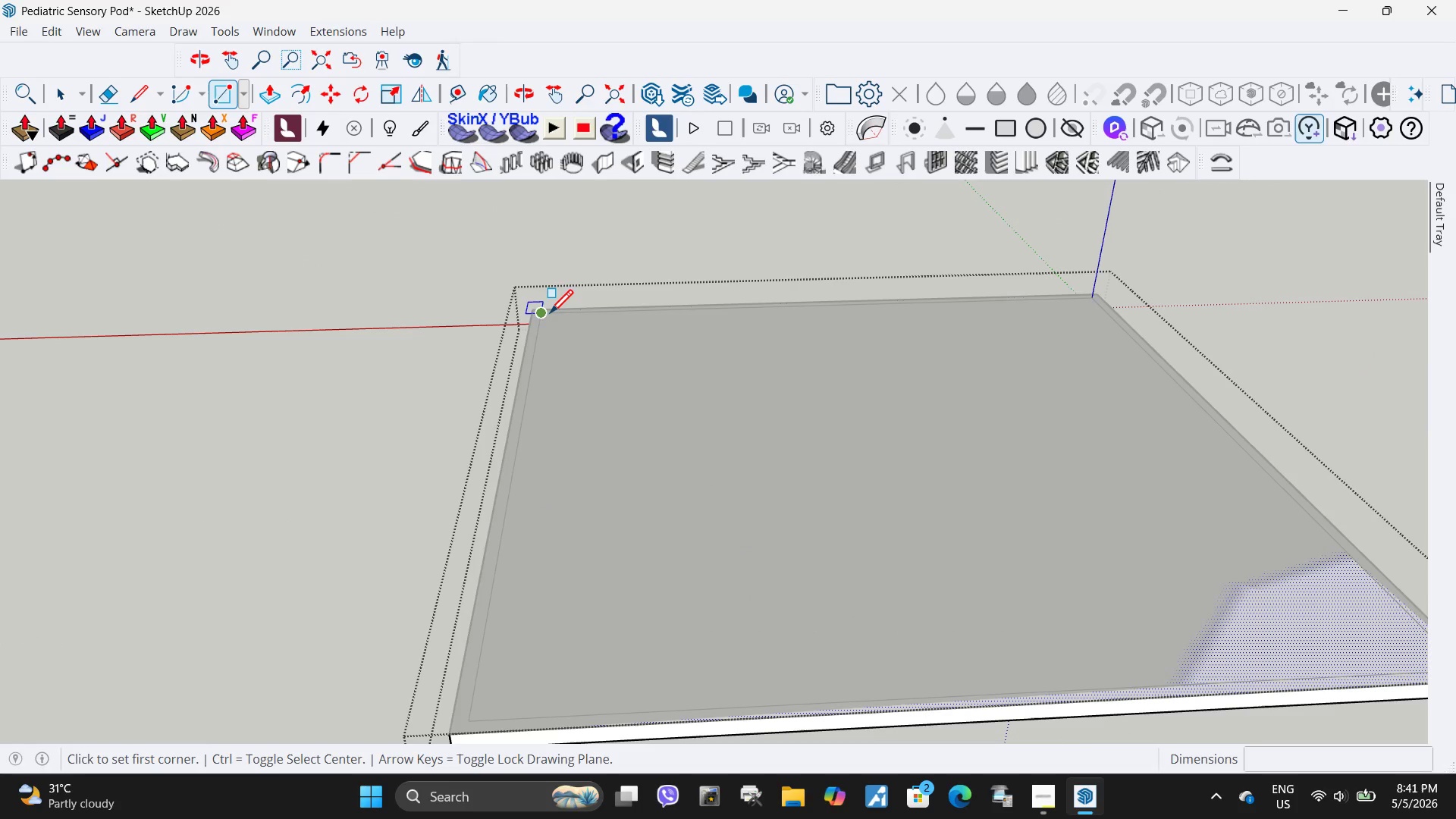 
left_click([549, 315])
 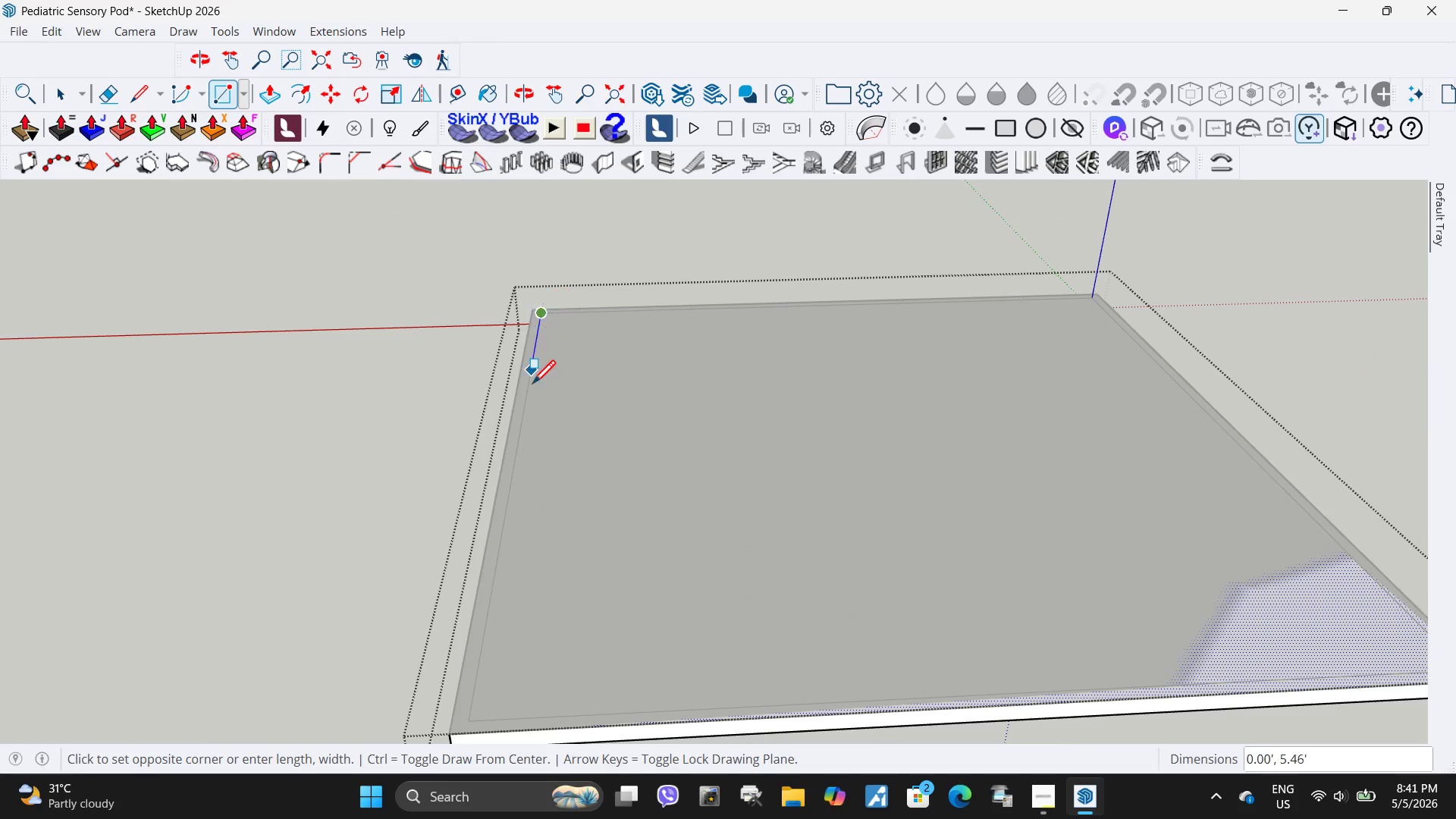 
scroll: coordinate [528, 391], scroll_direction: down, amount: 4.0
 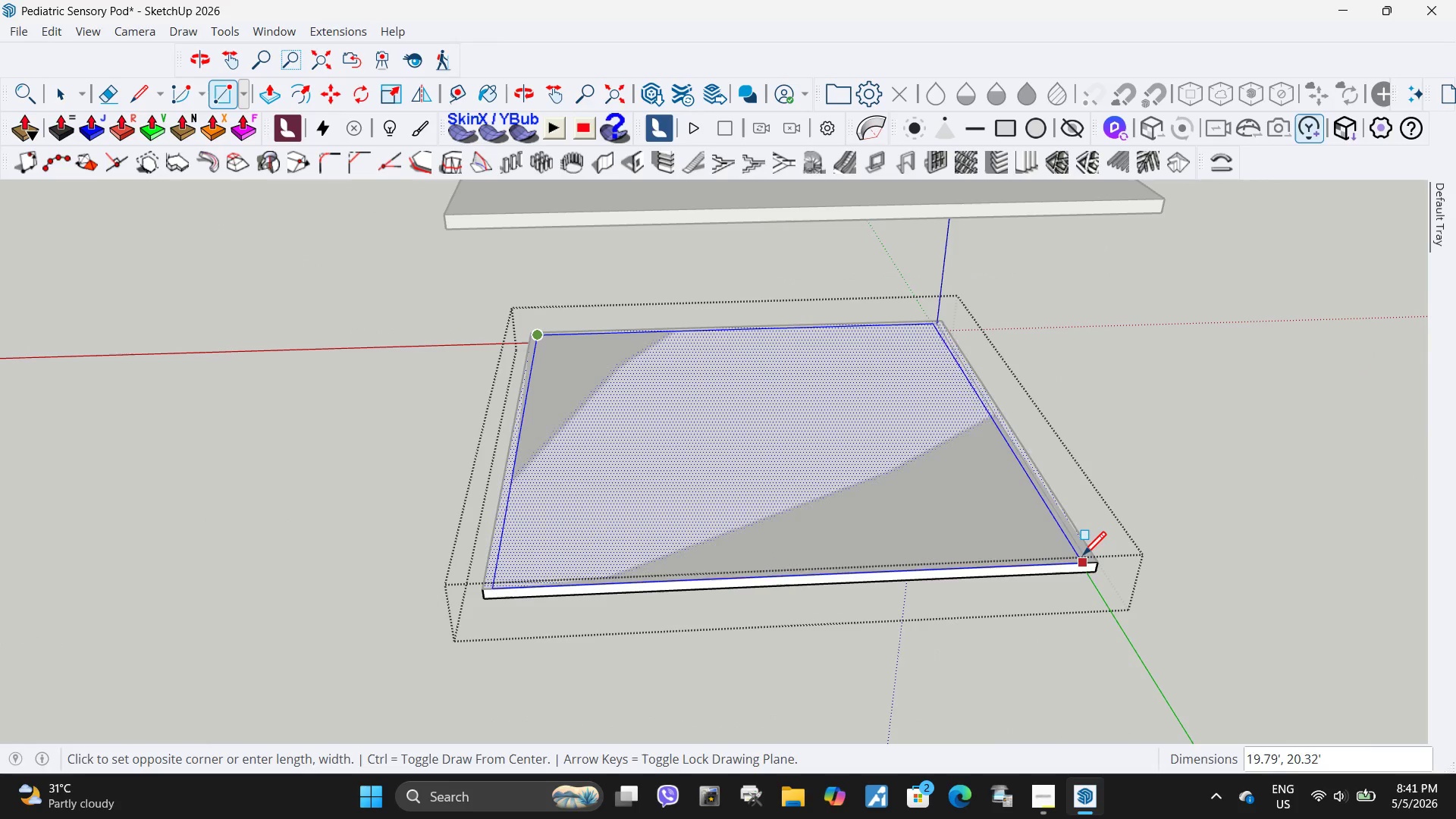 
left_click([1087, 555])
 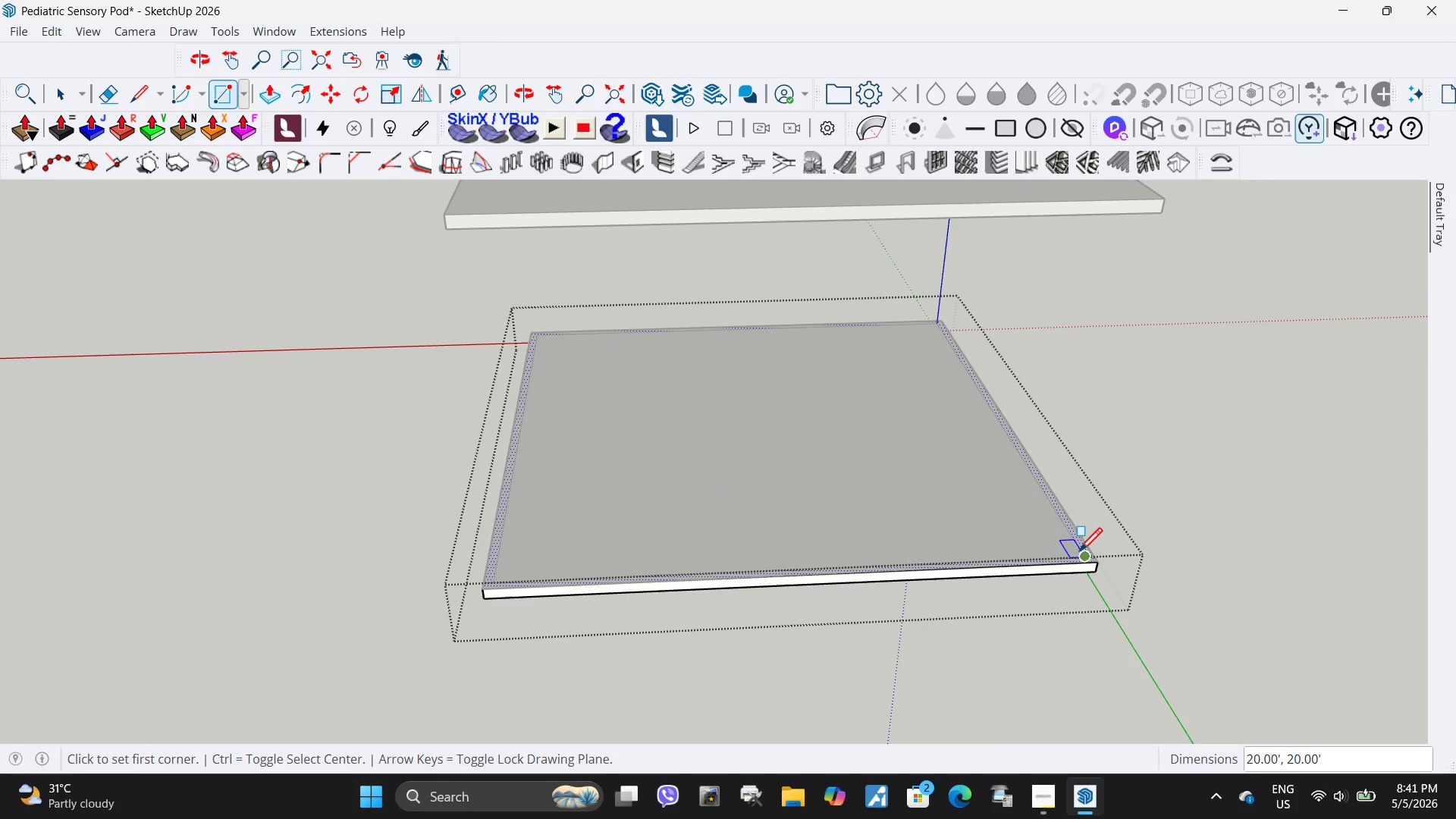 
key(Space)
 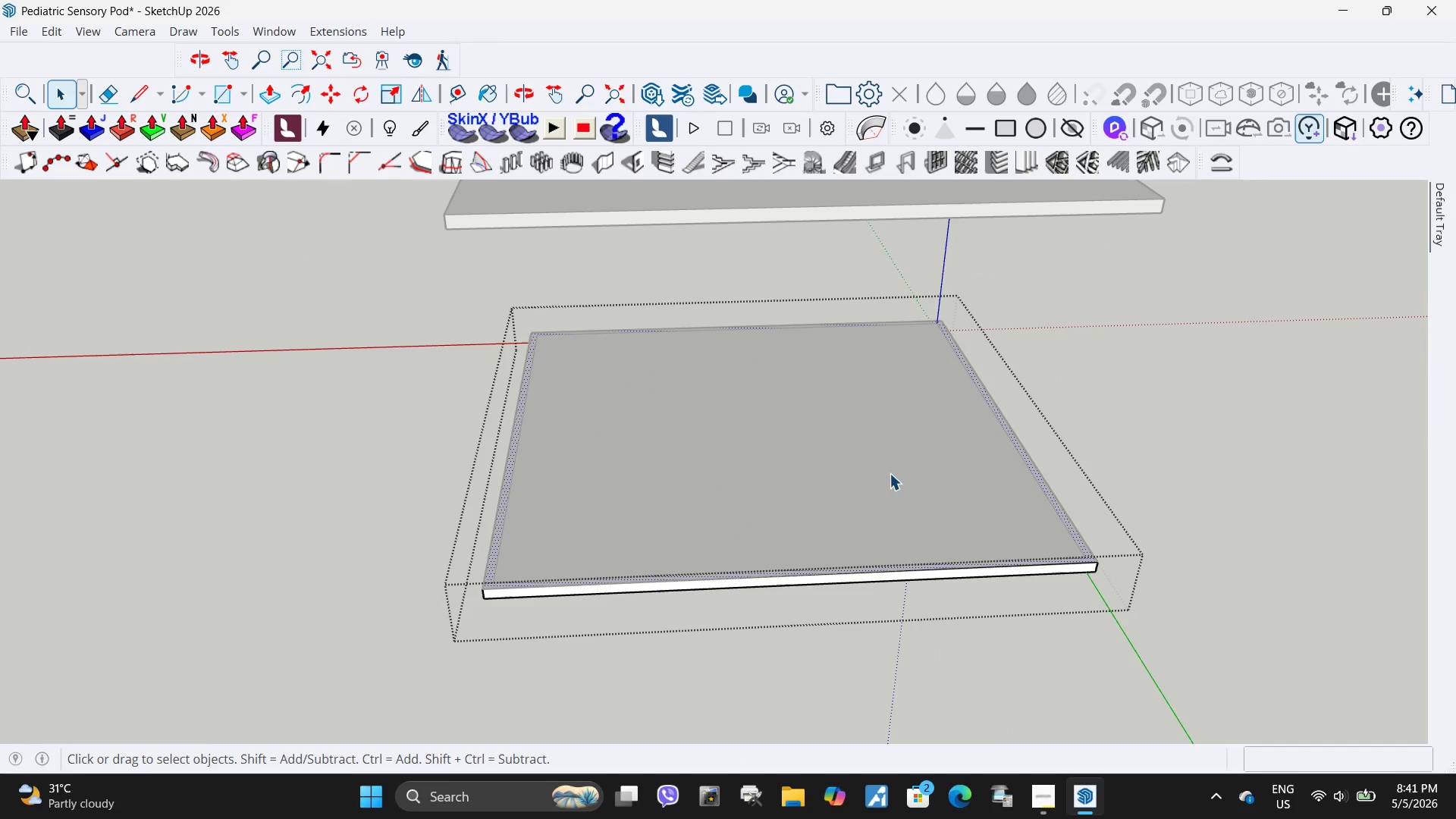 
double_click([890, 473])
 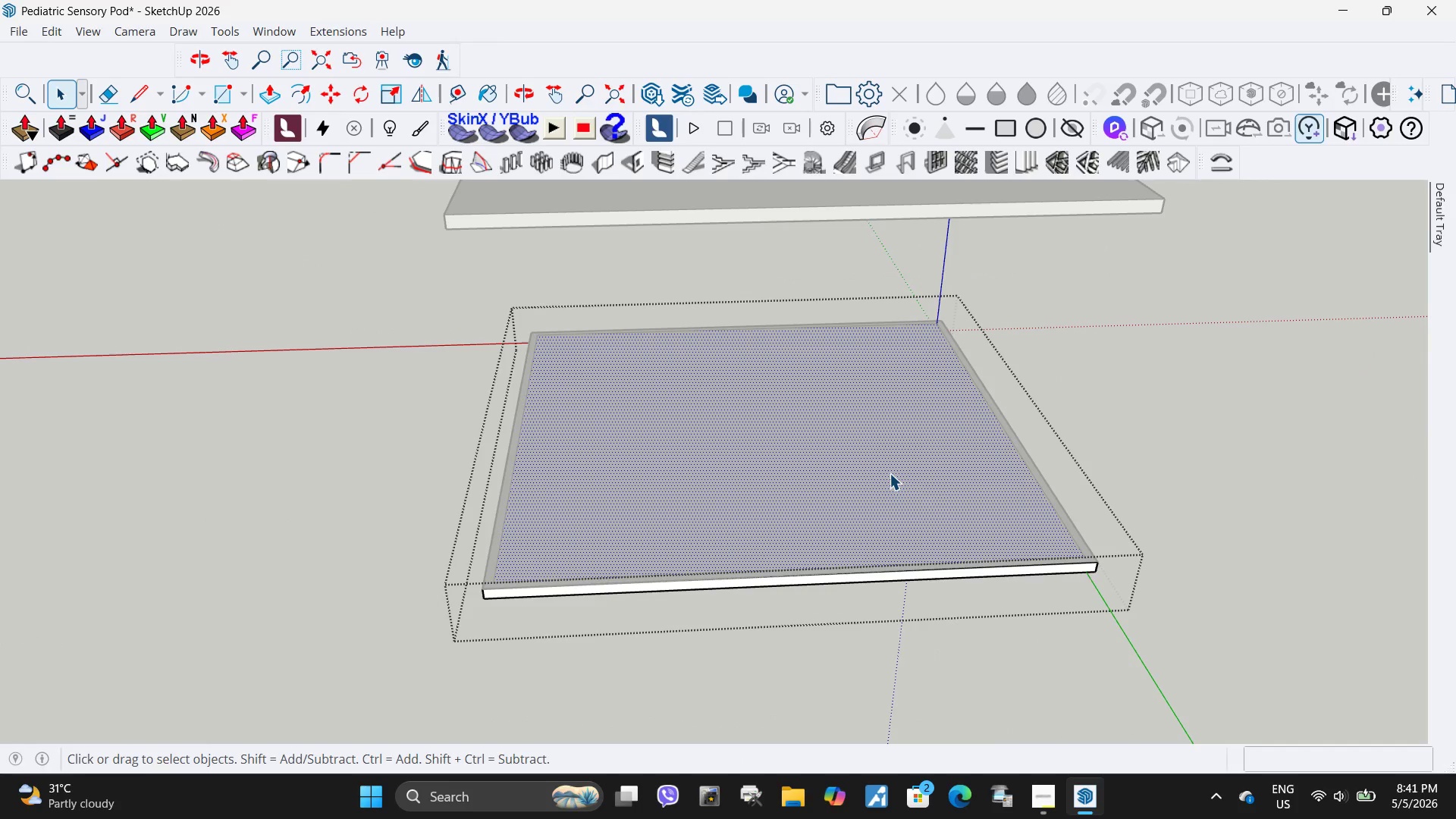 
key(Delete)
 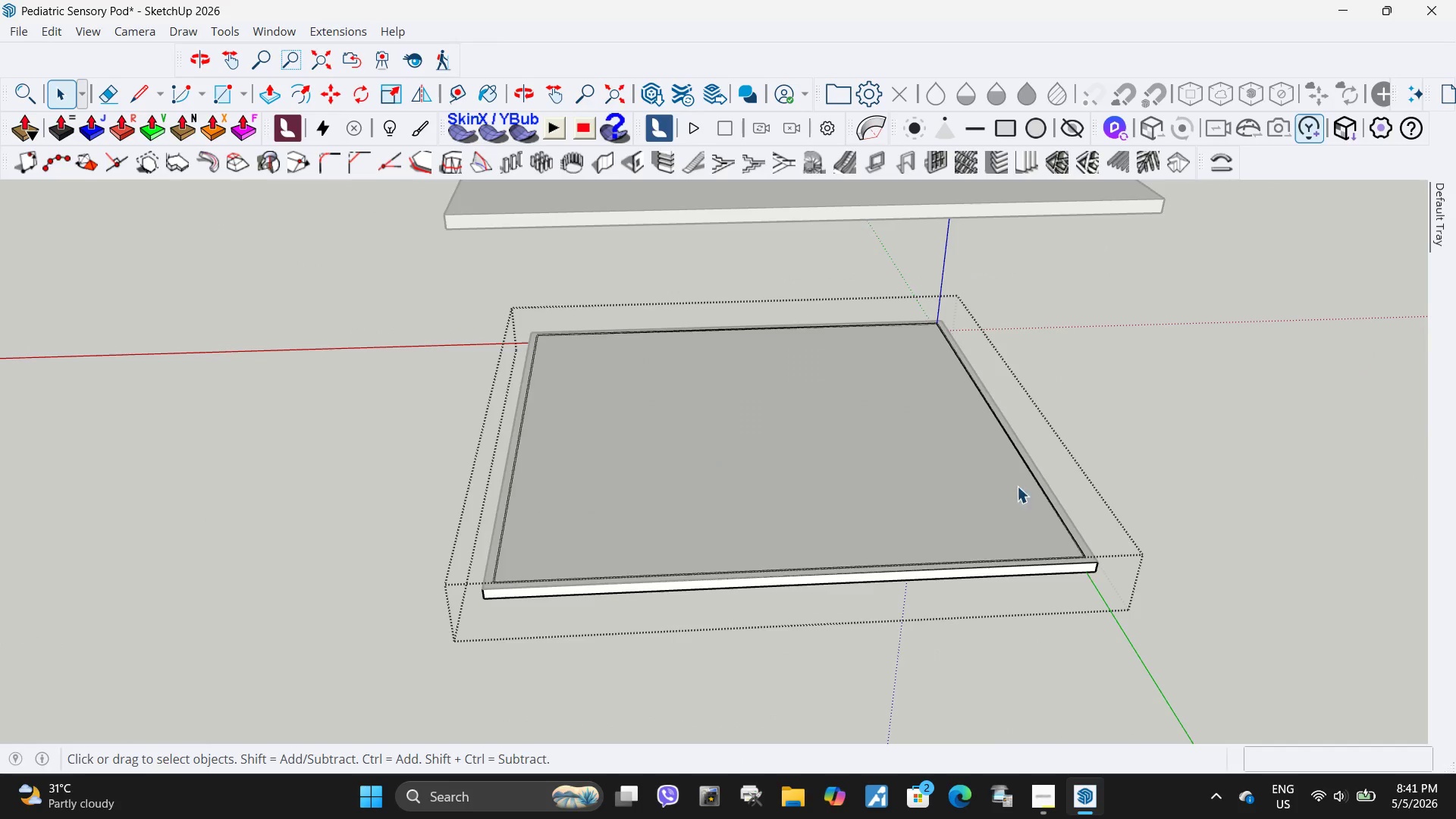 
scroll: coordinate [1113, 550], scroll_direction: up, amount: 7.0
 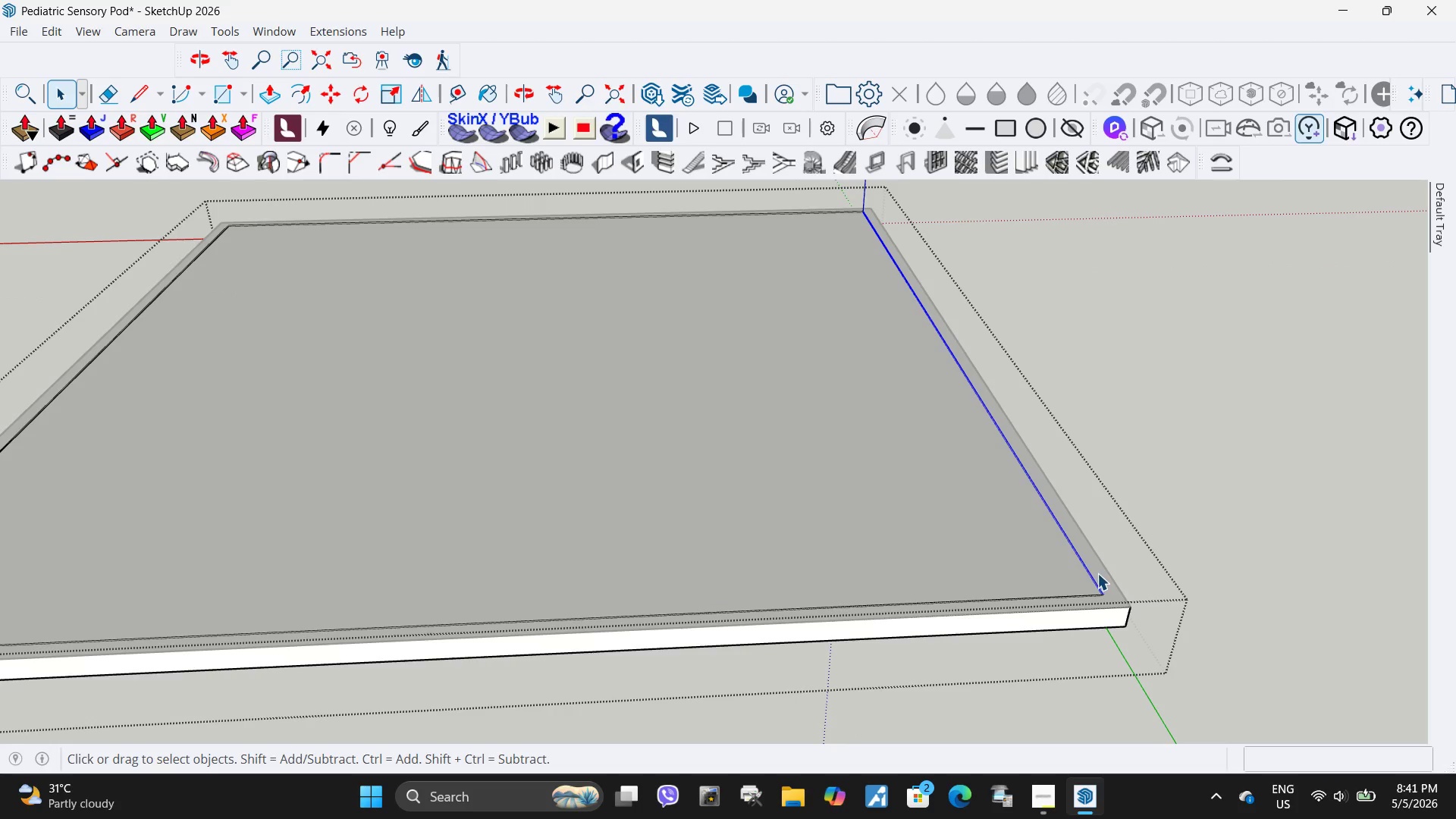 
double_click([1100, 573])
 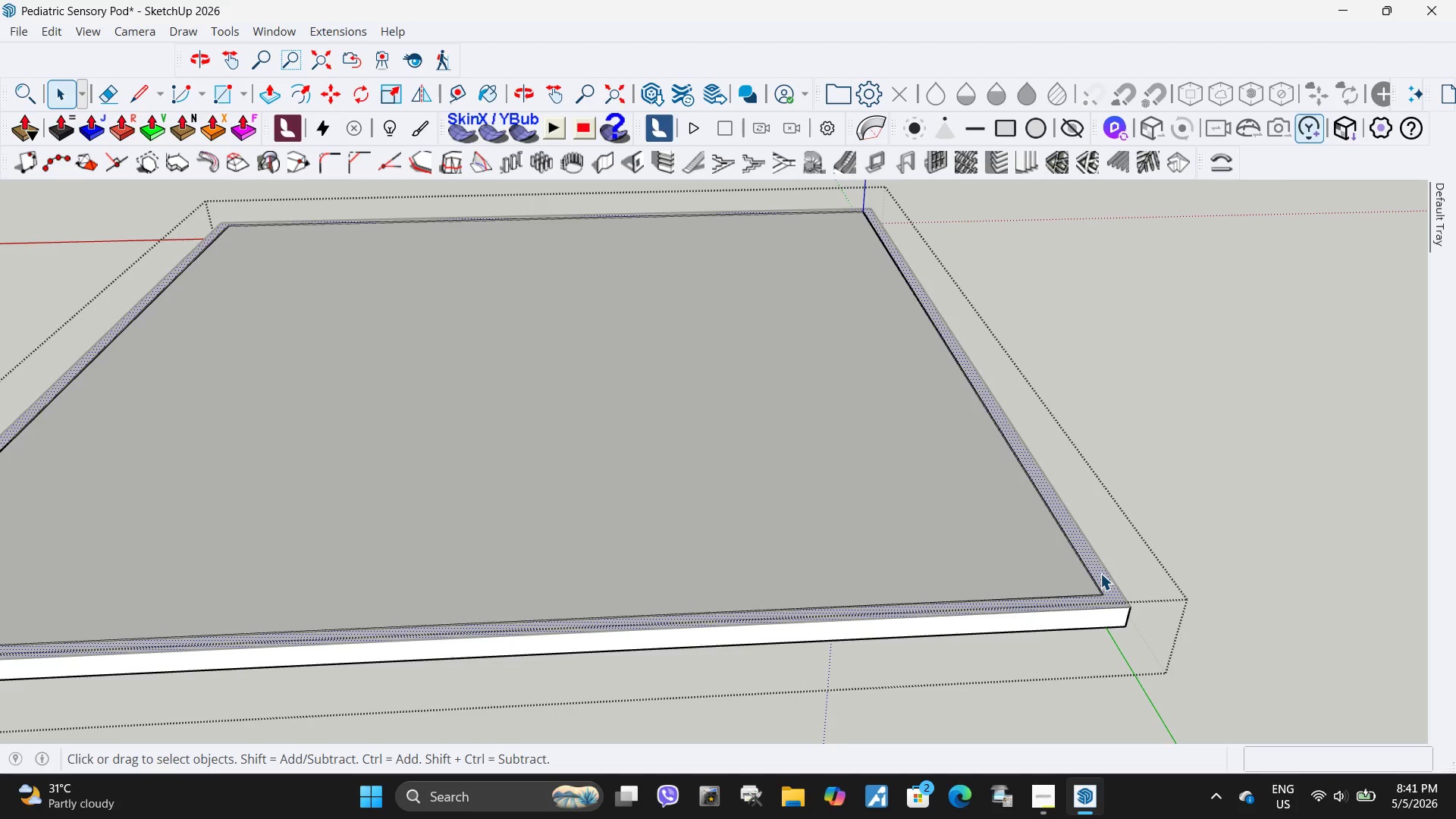 
key(P)
 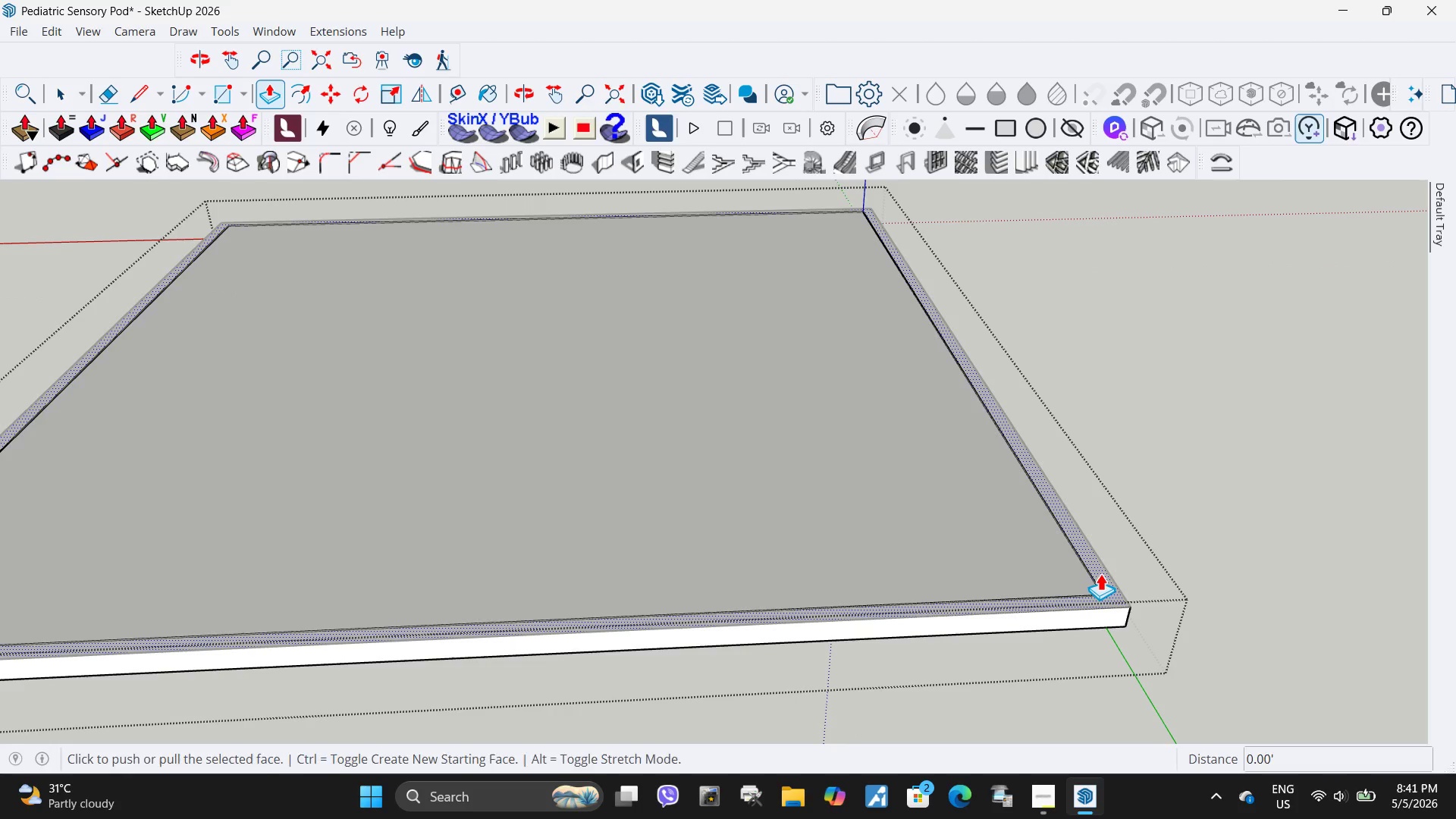 
left_click([1100, 573])
 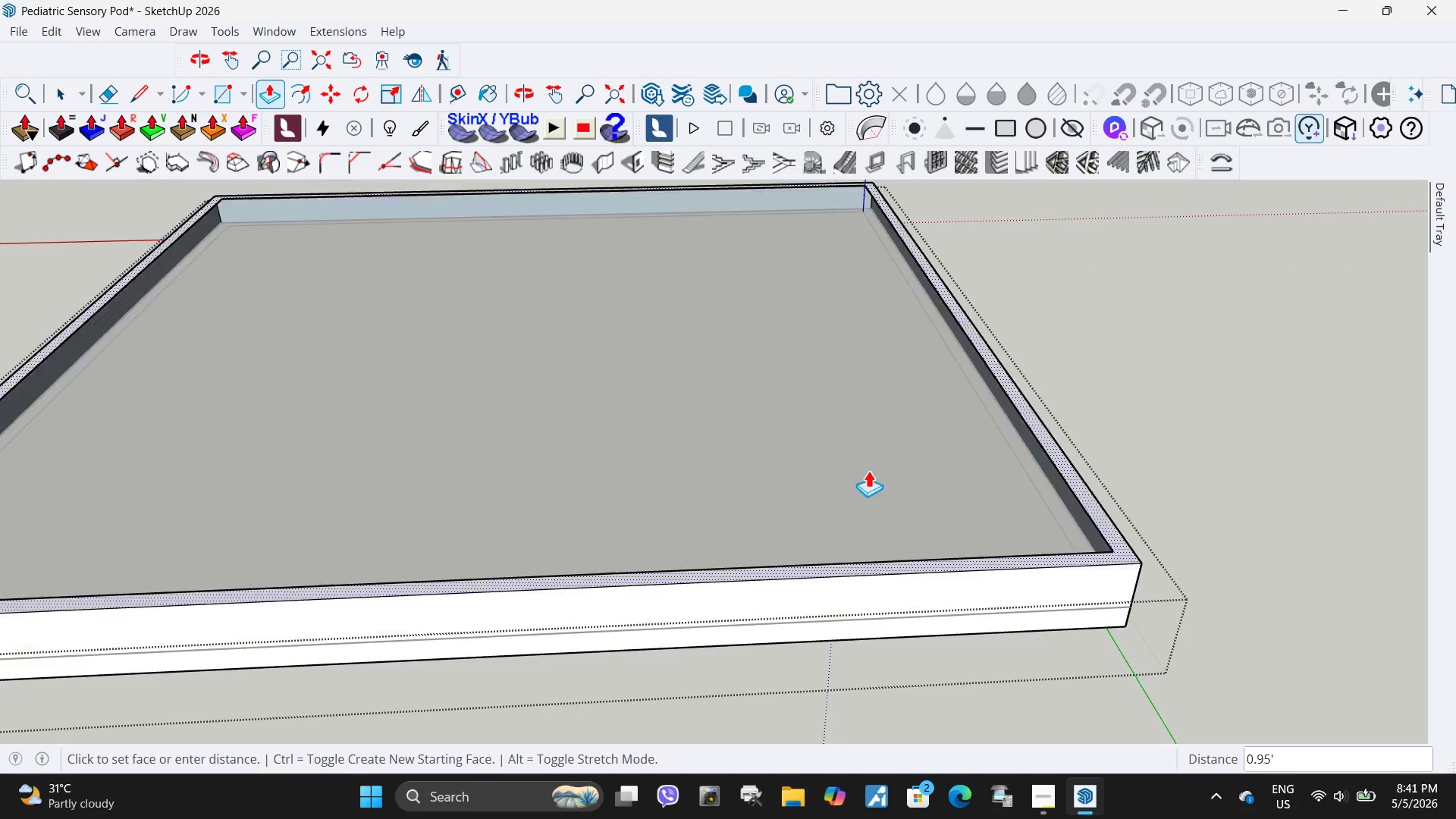 
scroll: coordinate [861, 549], scroll_direction: down, amount: 18.0
 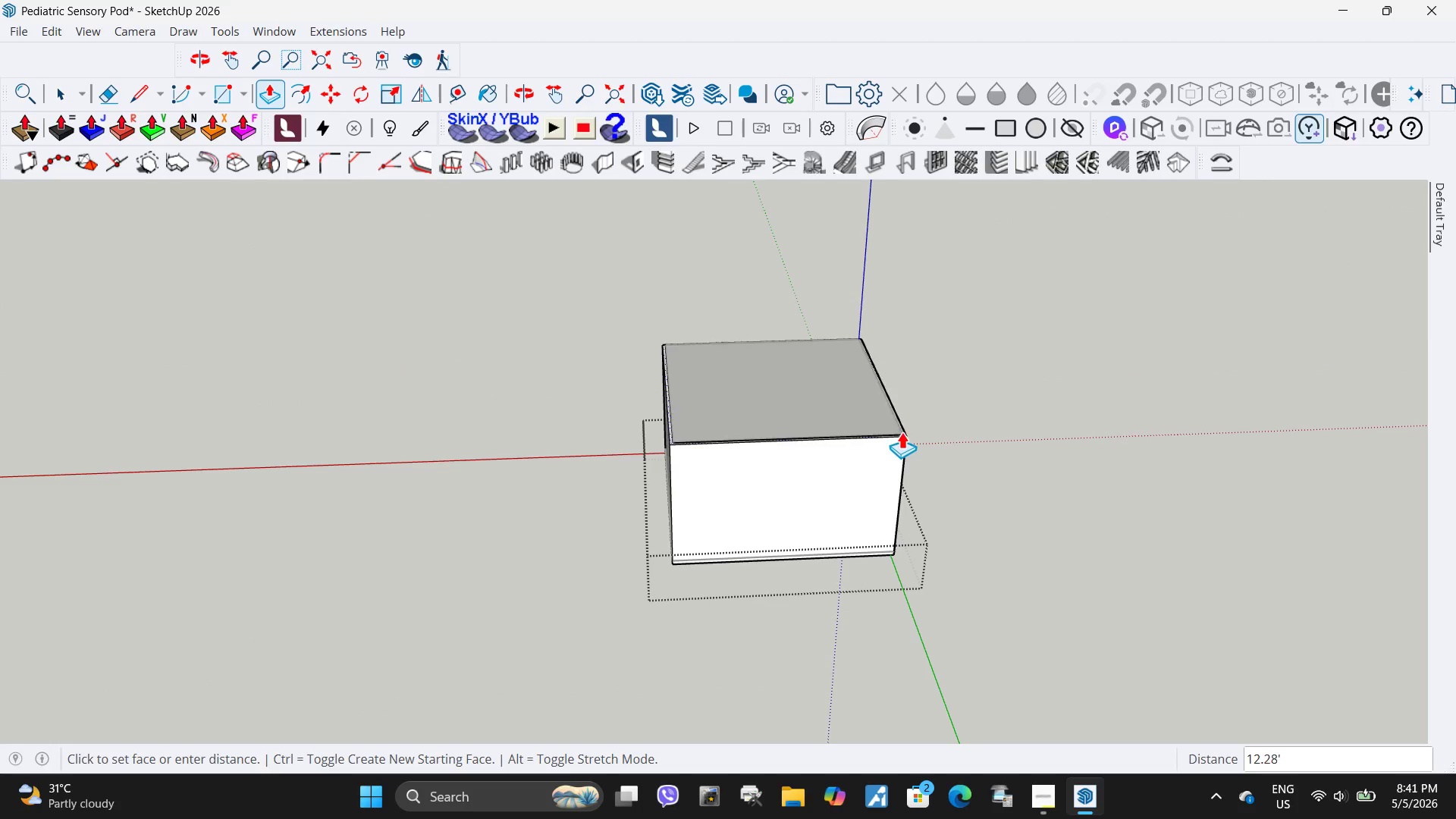 
scroll: coordinate [897, 444], scroll_direction: up, amount: 12.0
 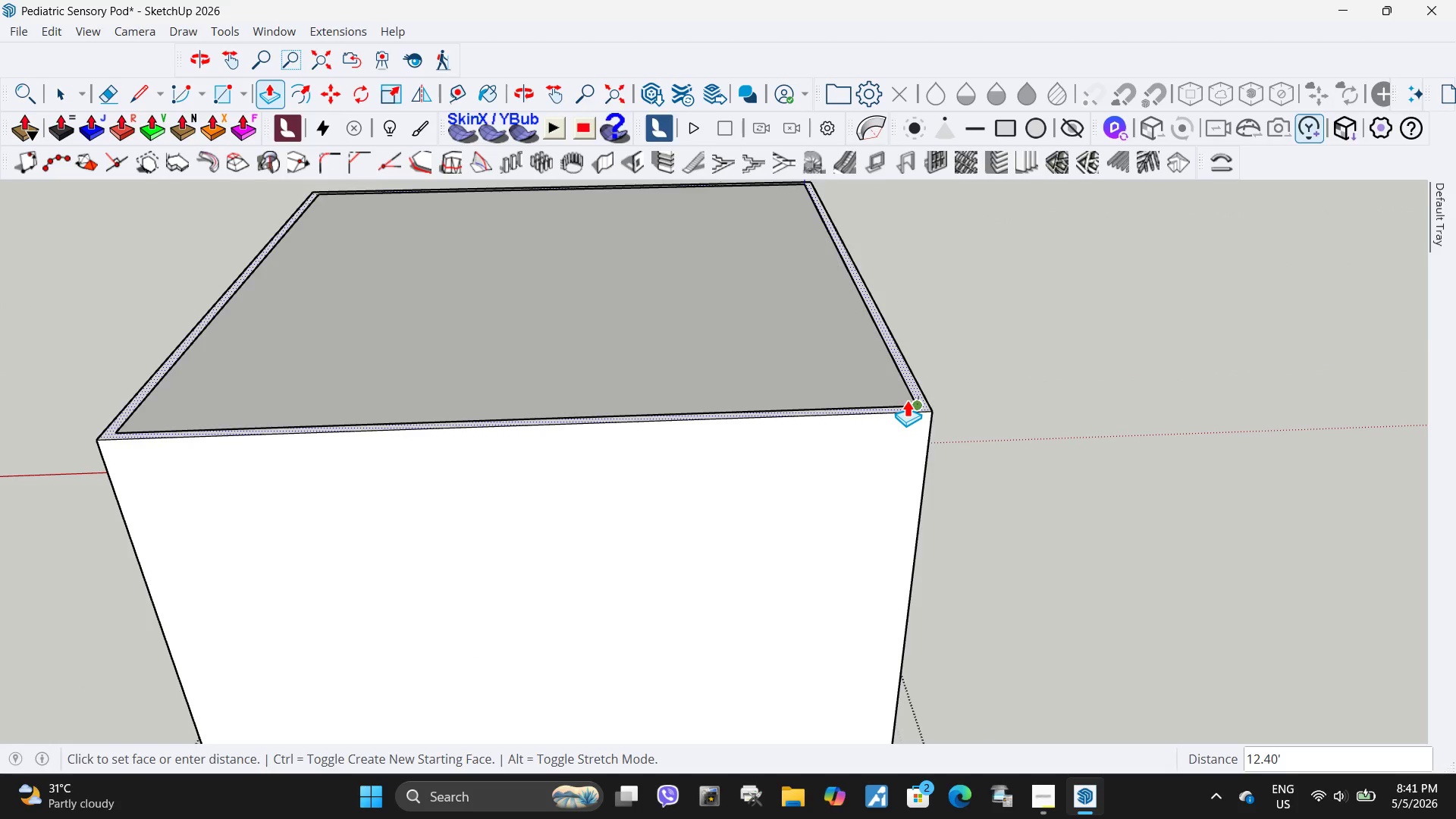 
key(Space)
 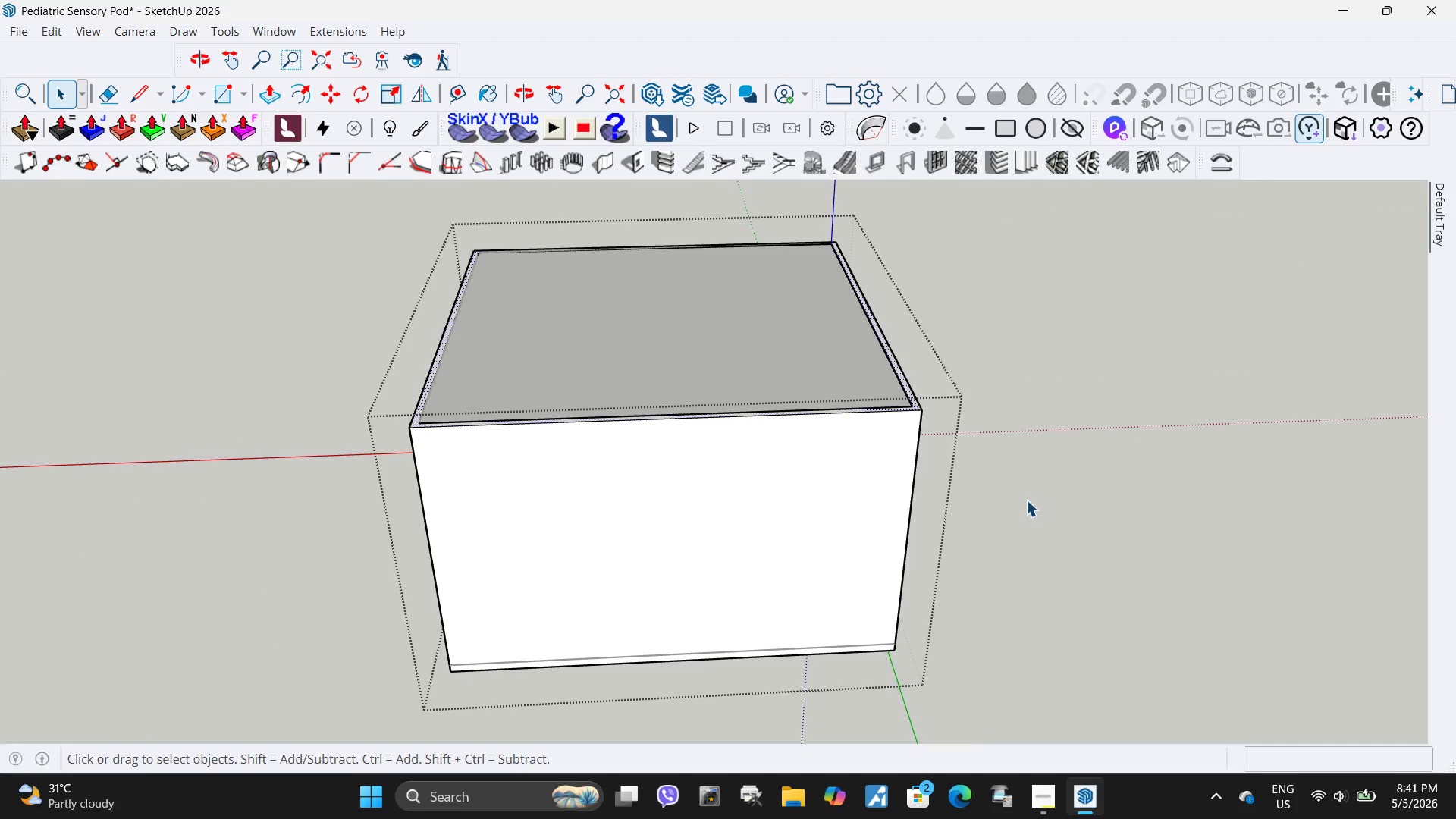 
key(Escape)
 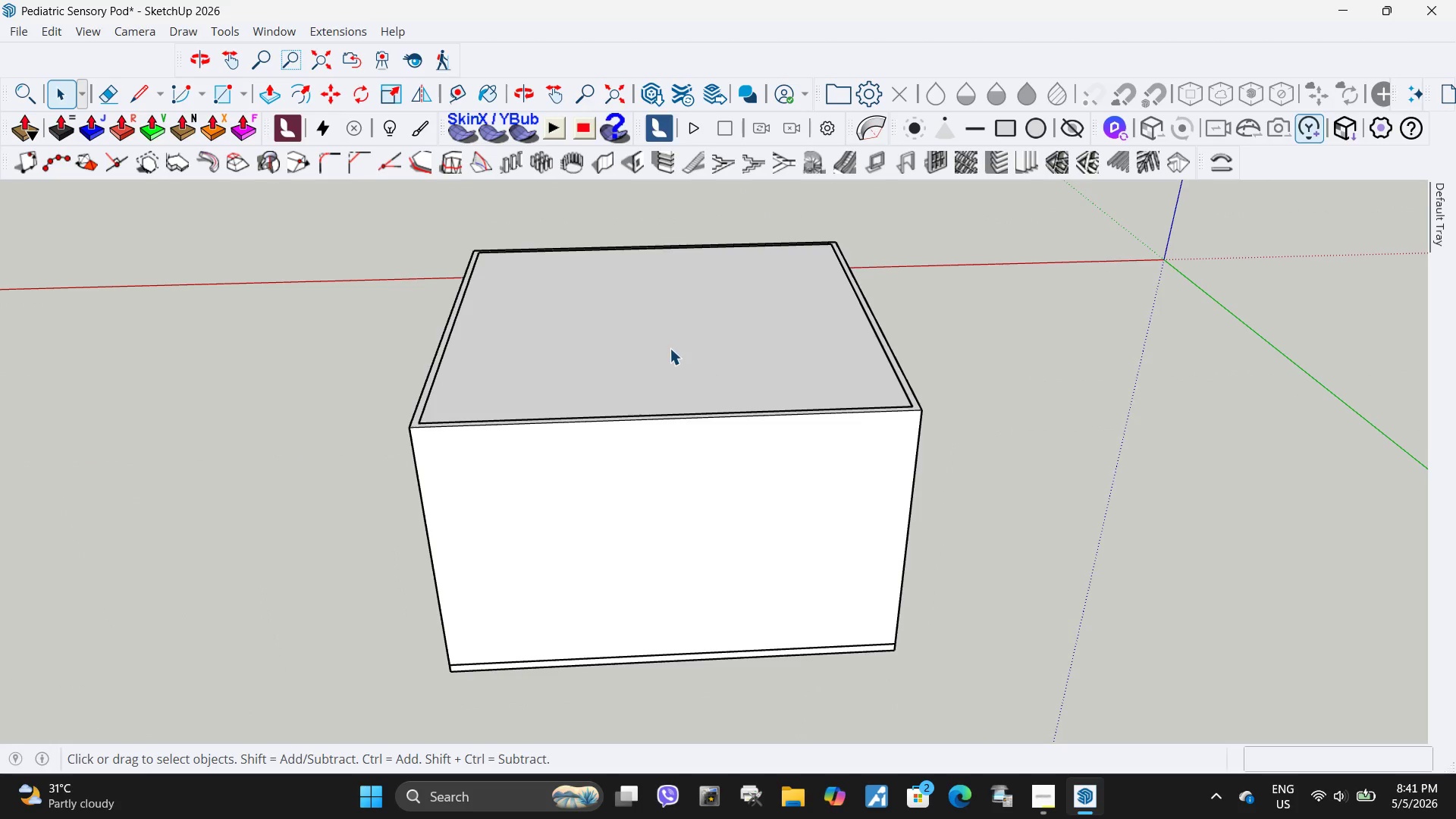 
scroll: coordinate [904, 408], scroll_direction: down, amount: 5.0
 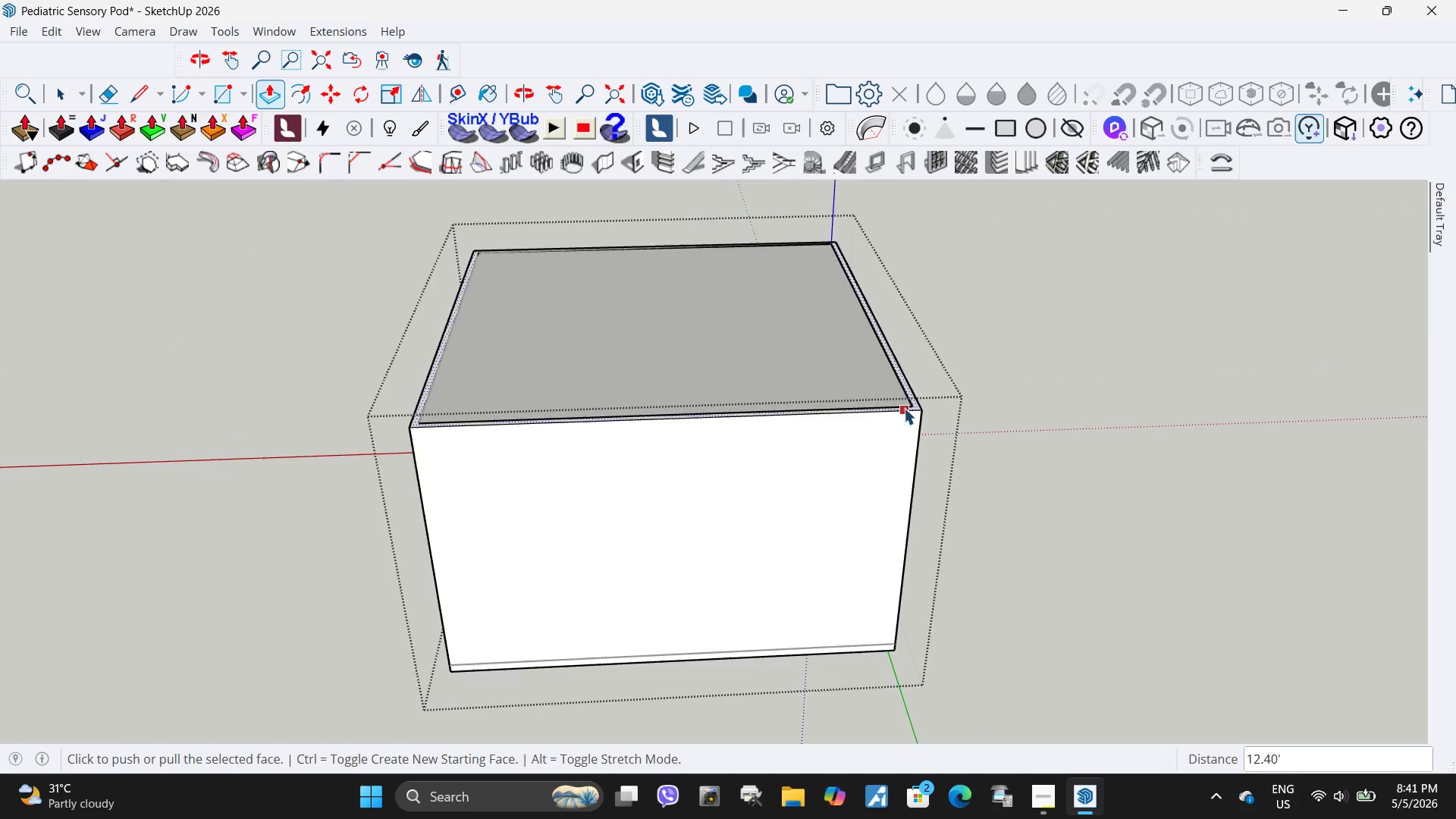 
double_click([670, 346])
 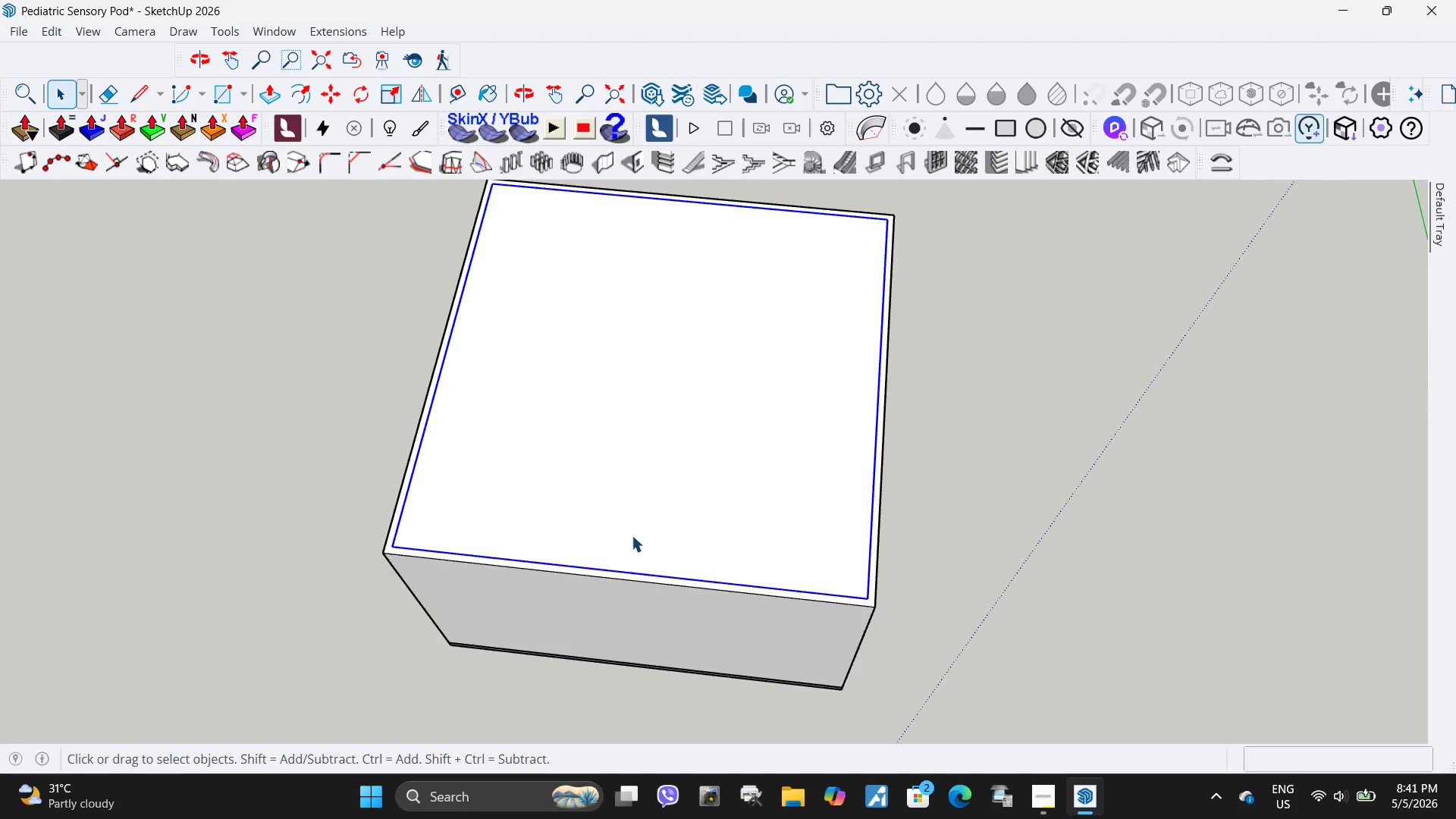 
key(M)
 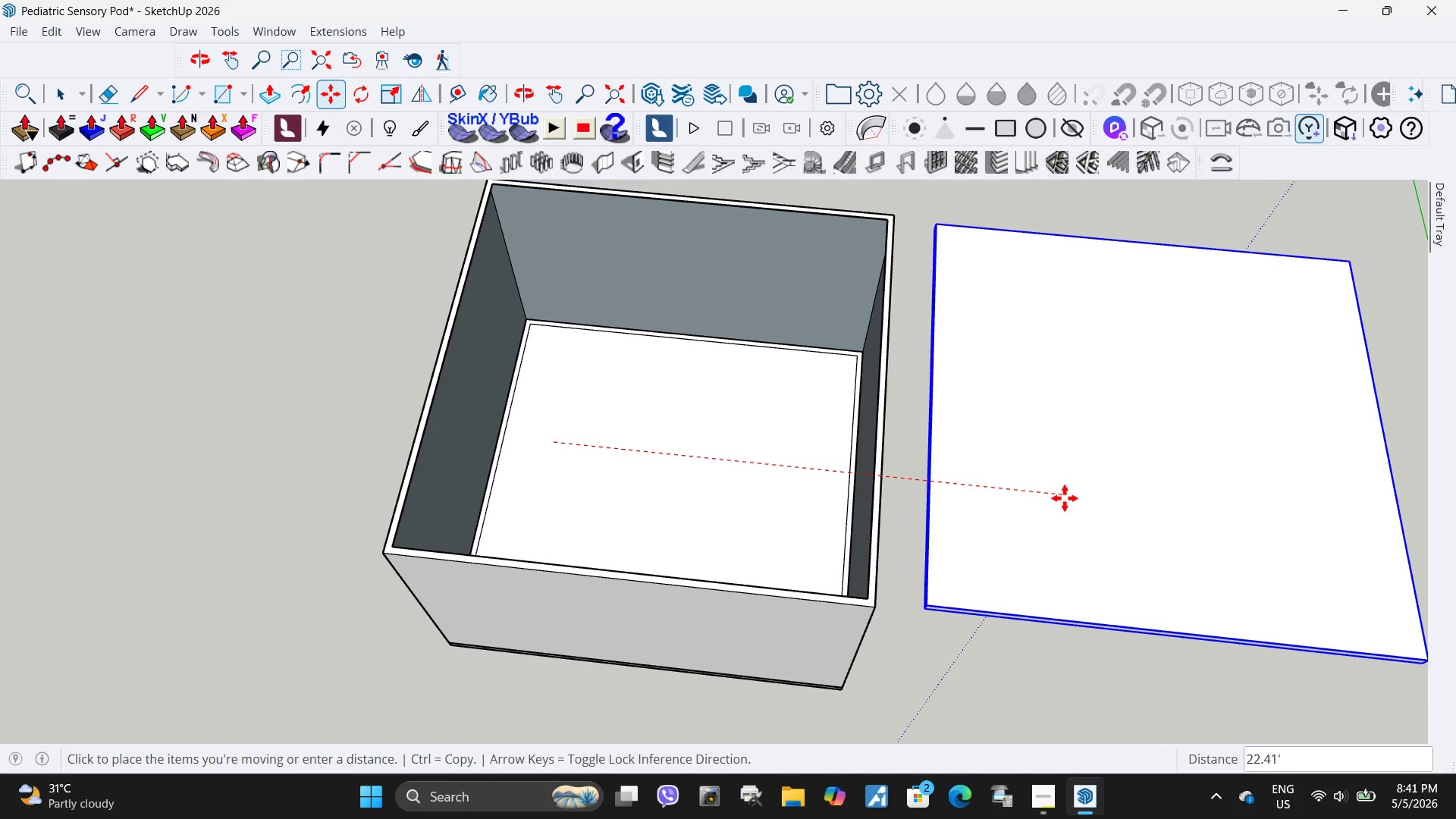 
left_click([1065, 498])
 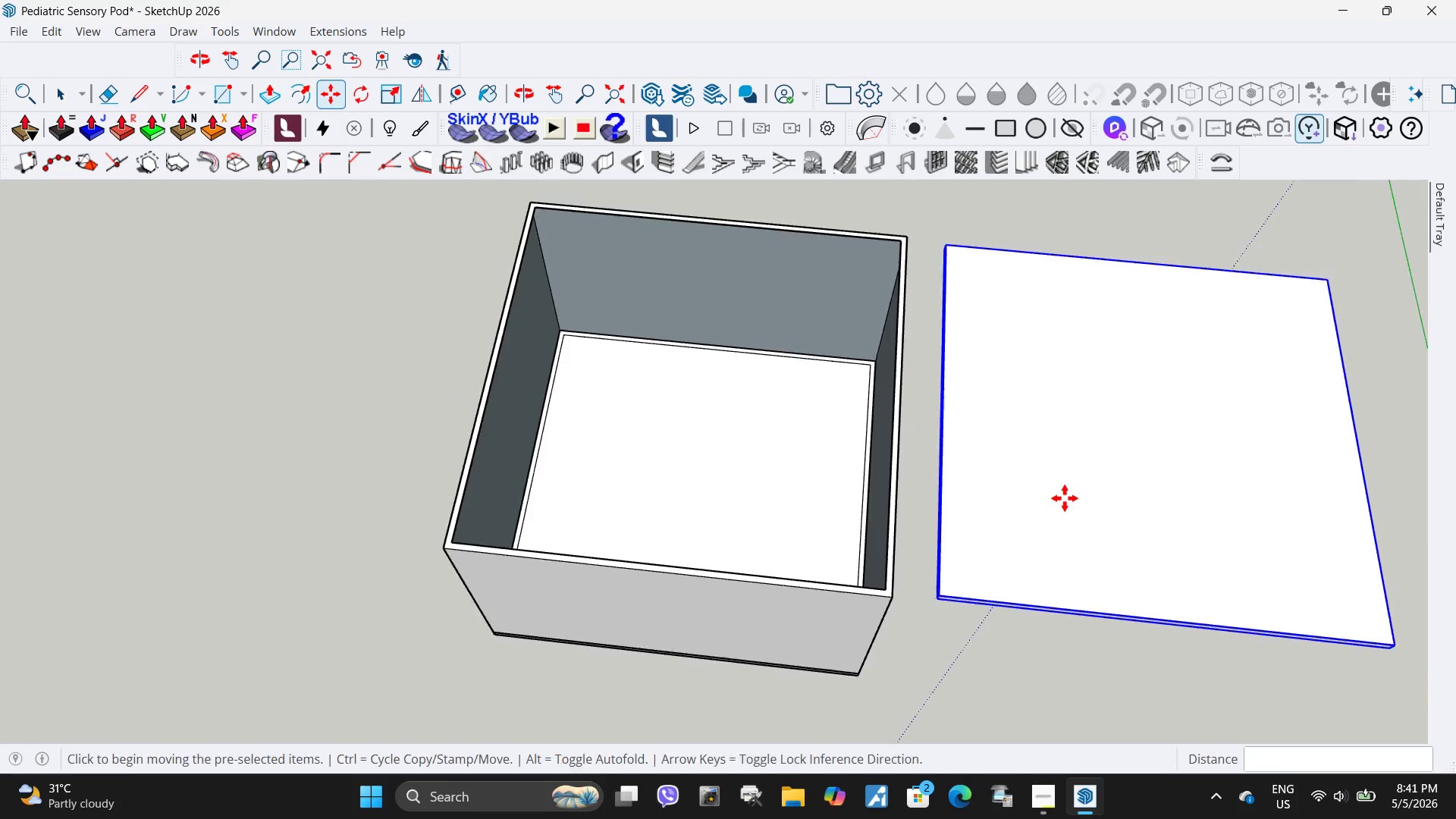 
scroll: coordinate [1064, 498], scroll_direction: down, amount: 4.0
 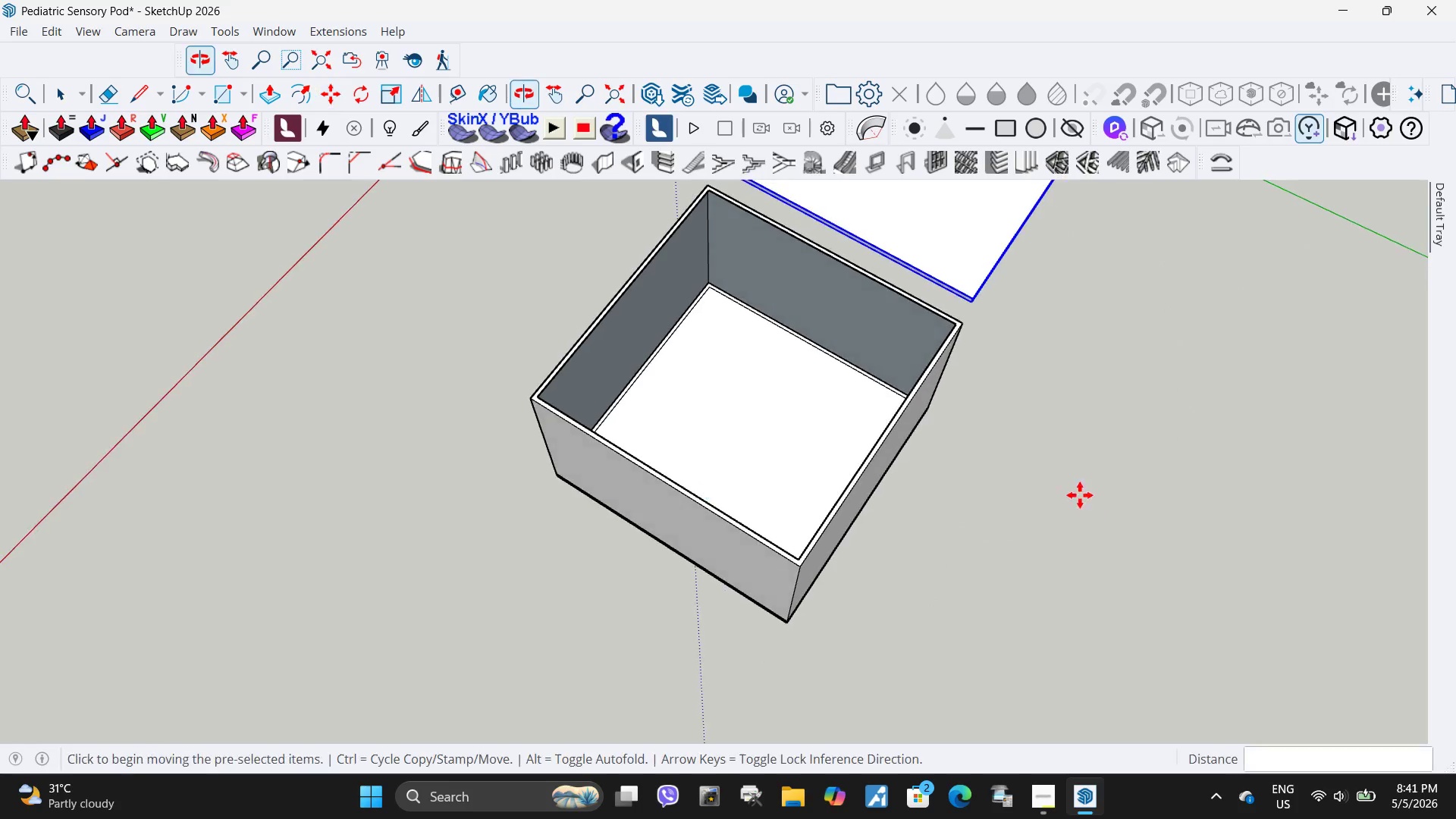 
key(Space)
 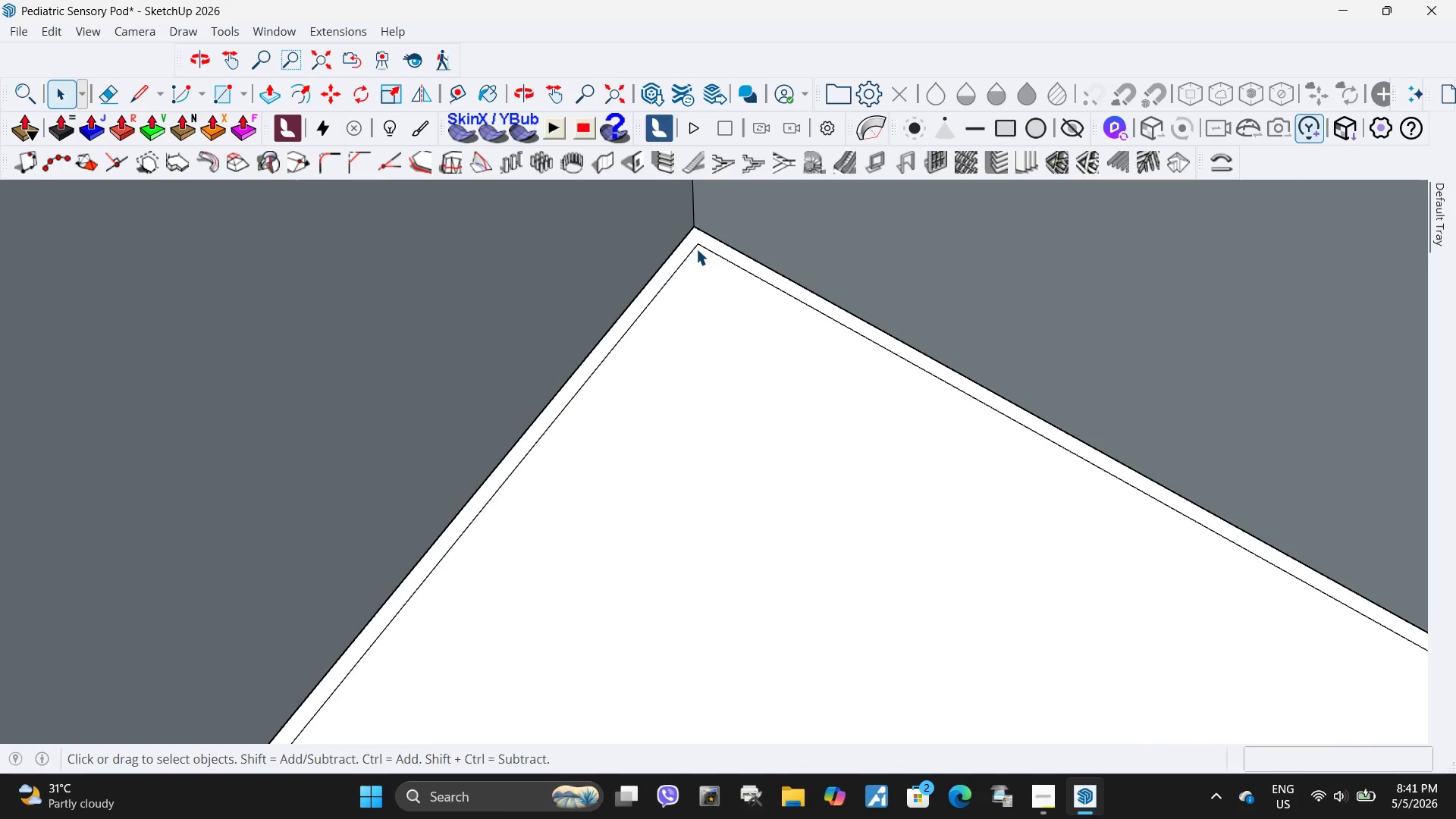 
scroll: coordinate [697, 230], scroll_direction: up, amount: 13.0
 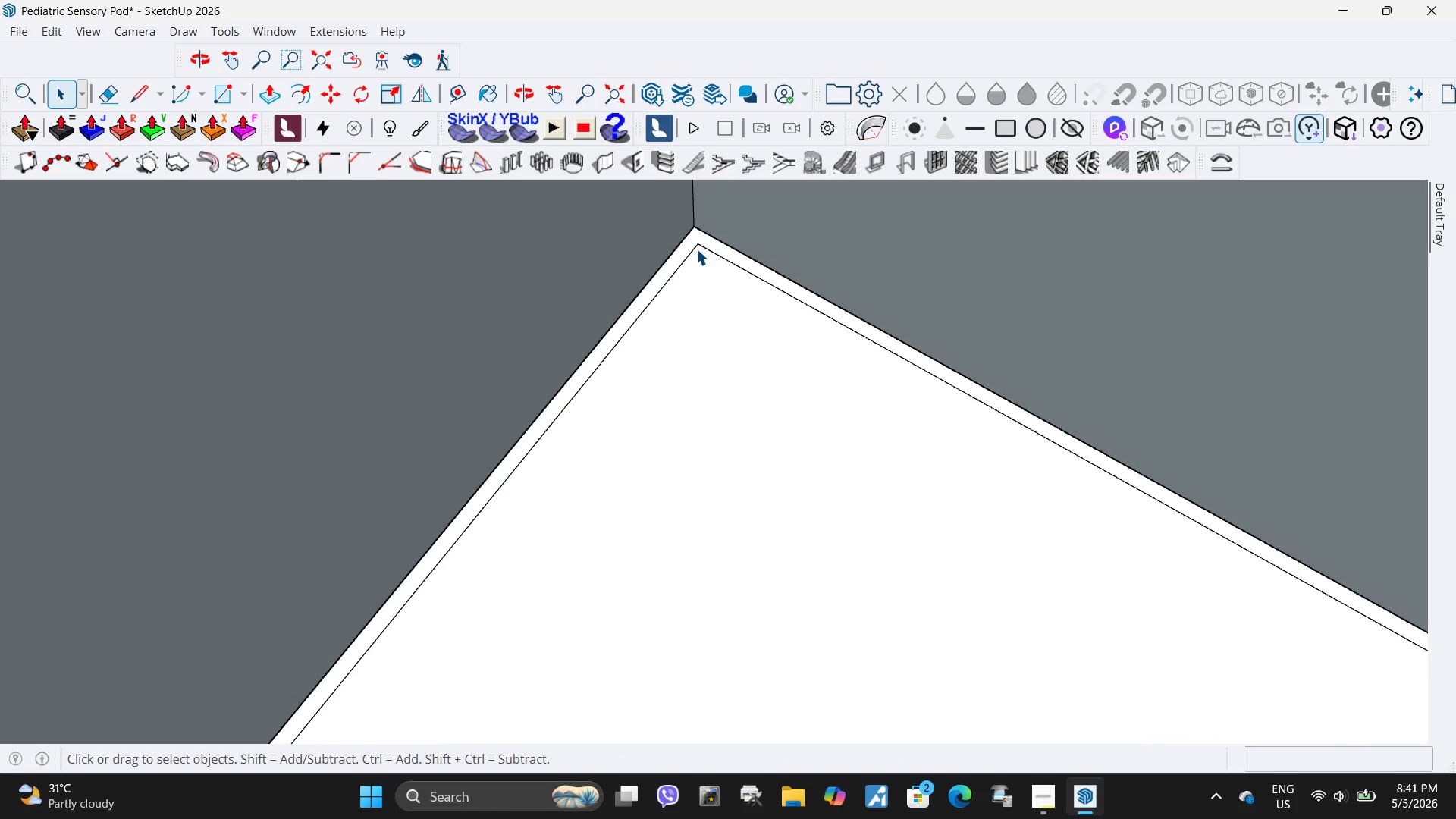 
left_click([696, 249])
 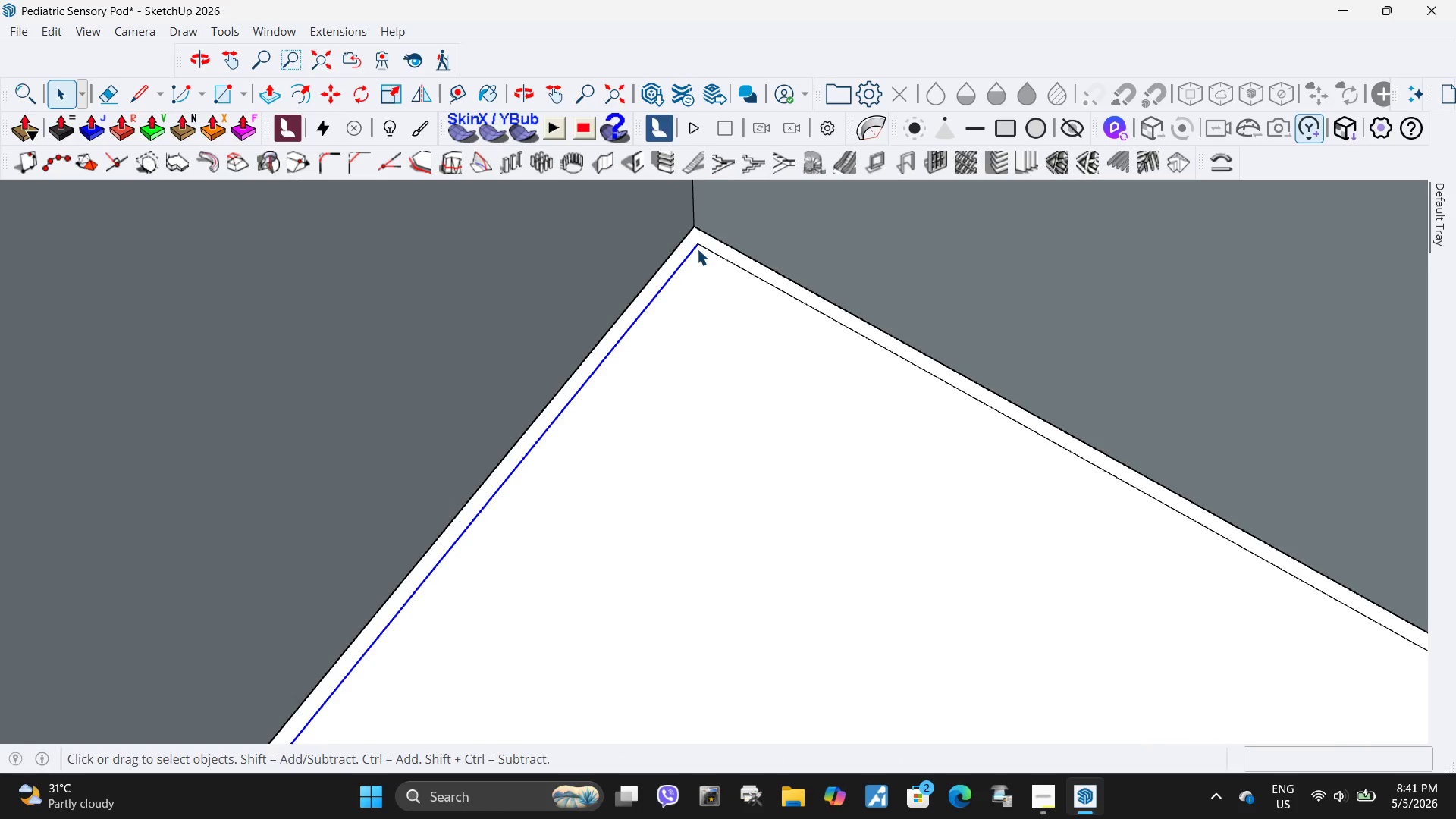 
key(Delete)
 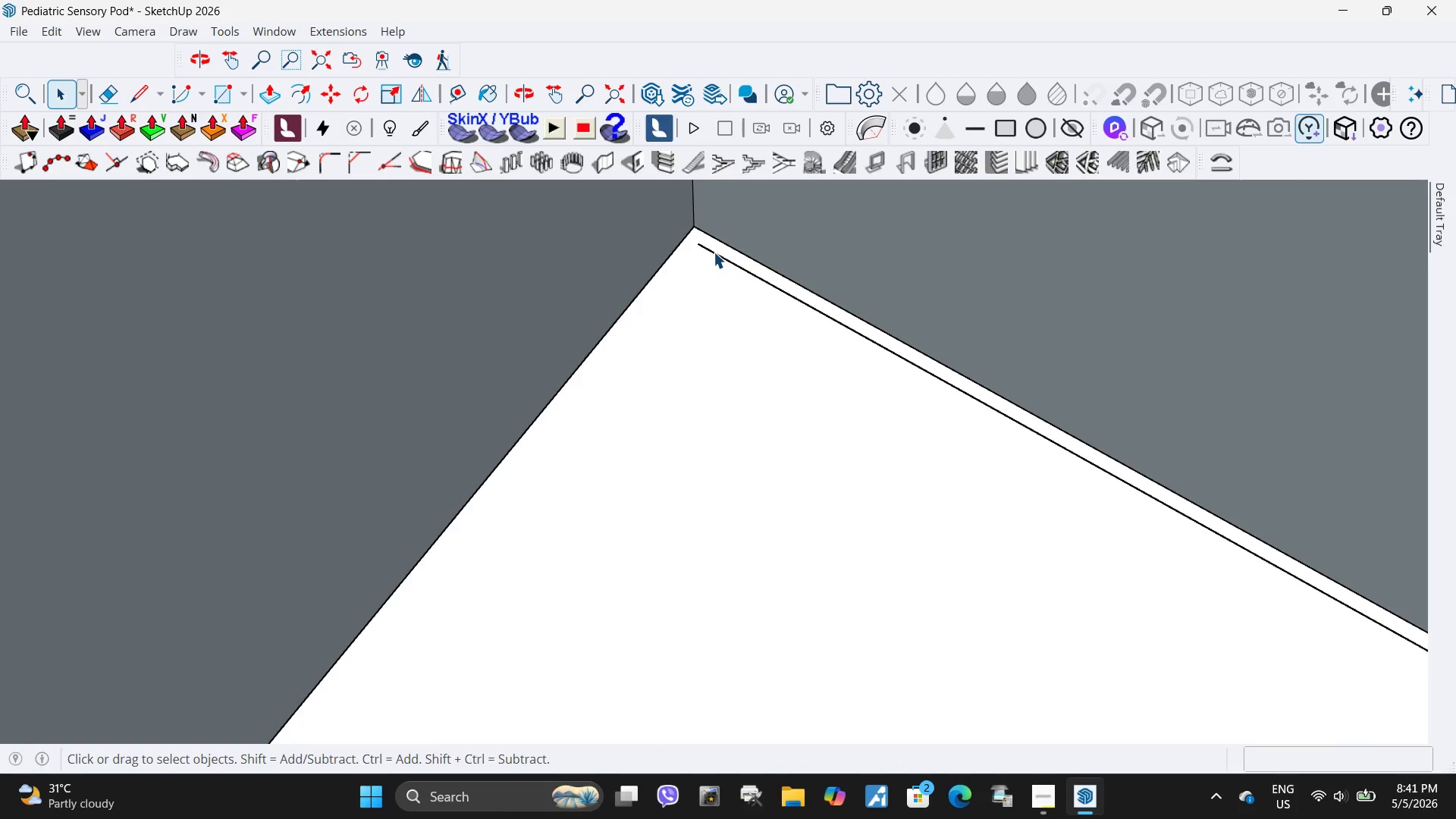 
left_click([714, 252])
 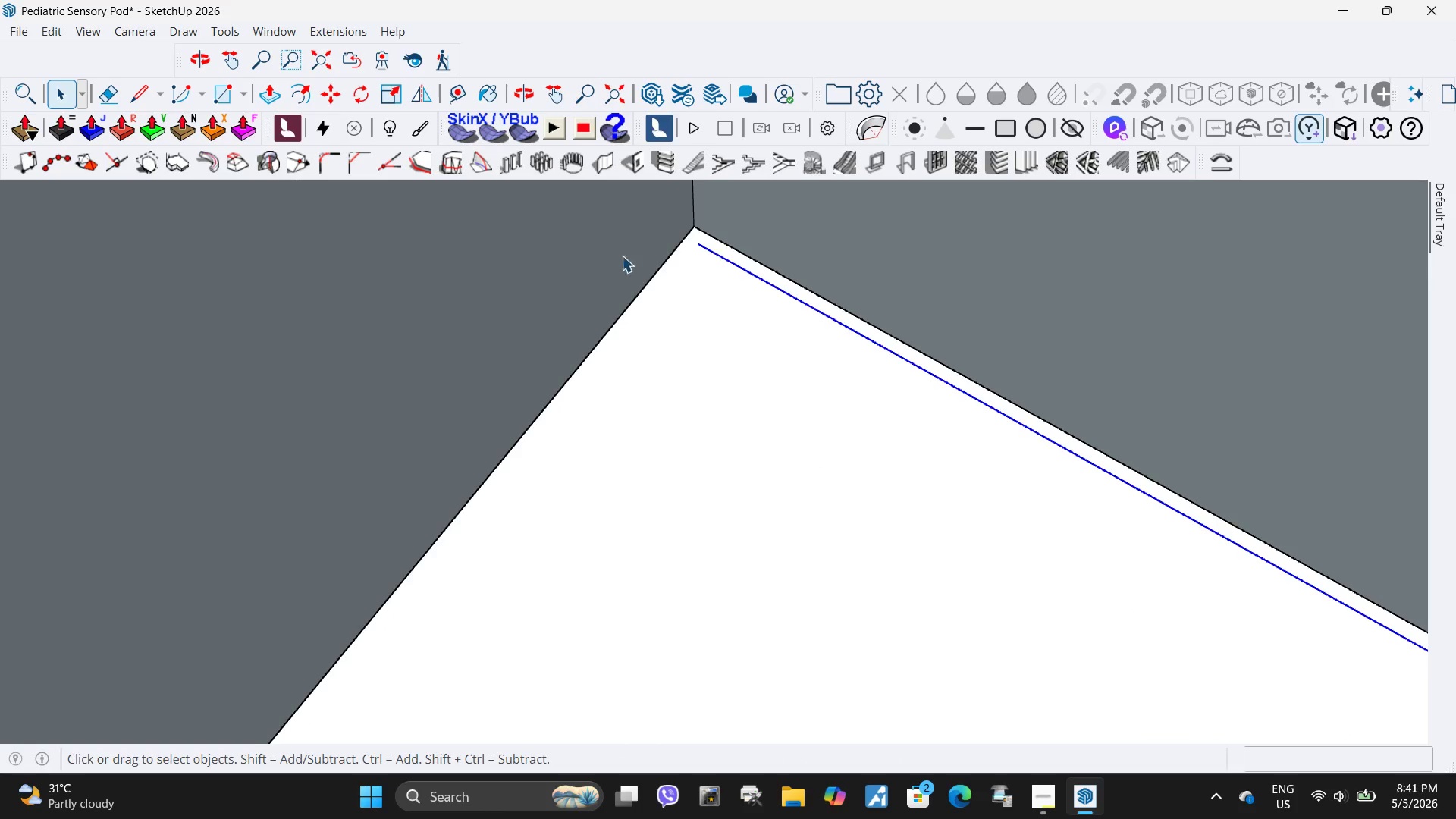 
key(Delete)
 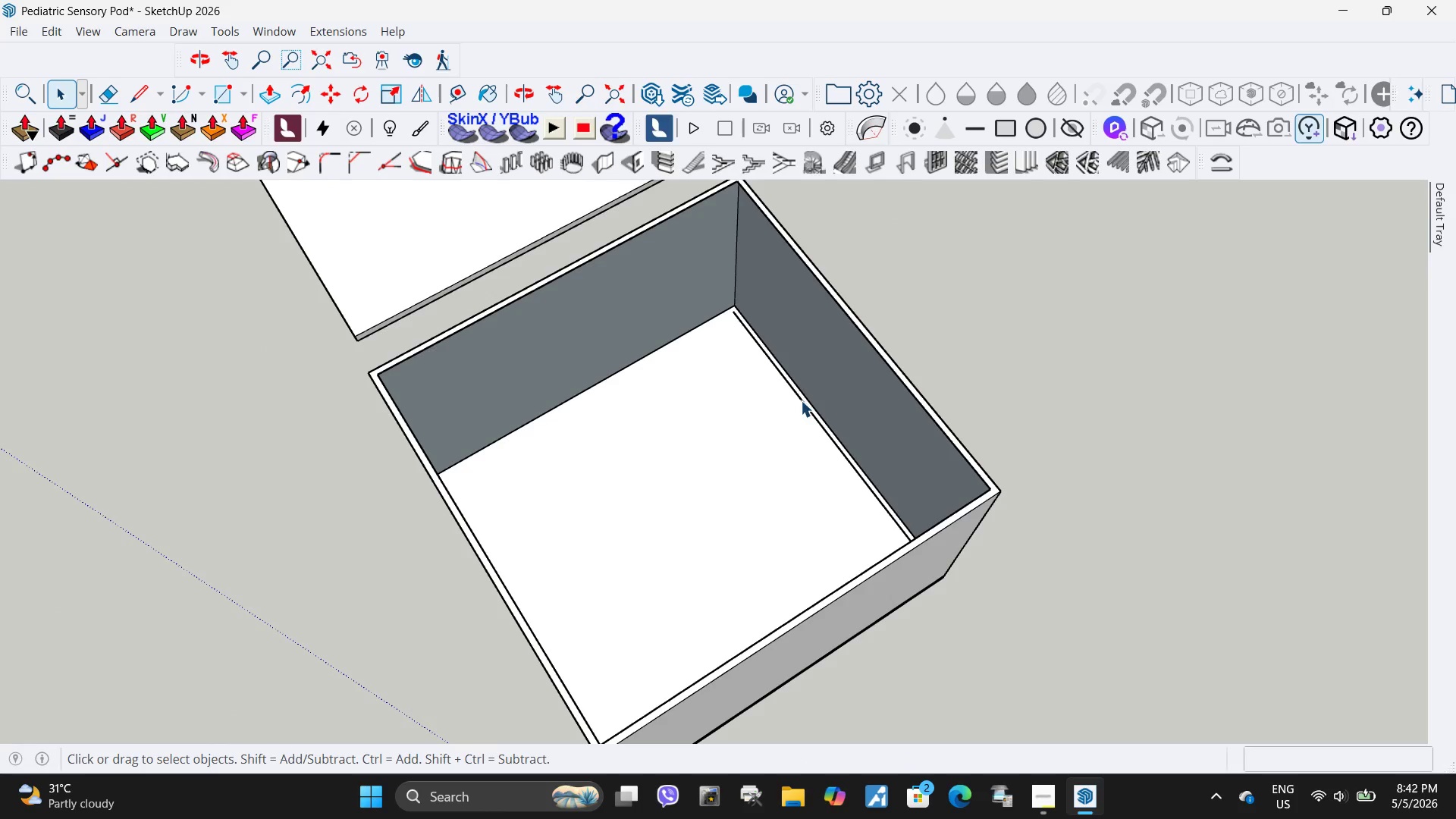 
scroll: coordinate [572, 291], scroll_direction: down, amount: 13.0
 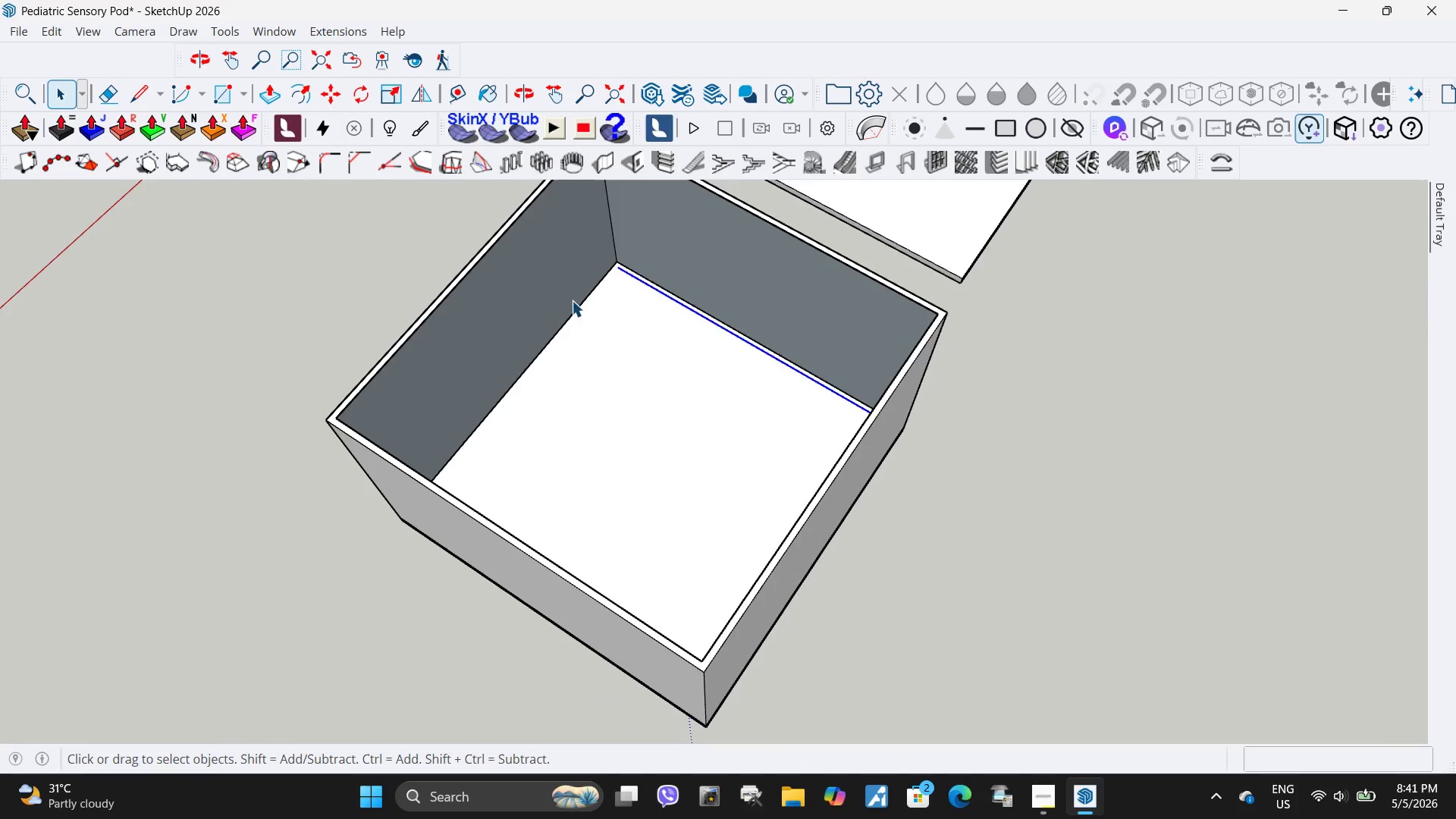 
left_click([802, 400])
 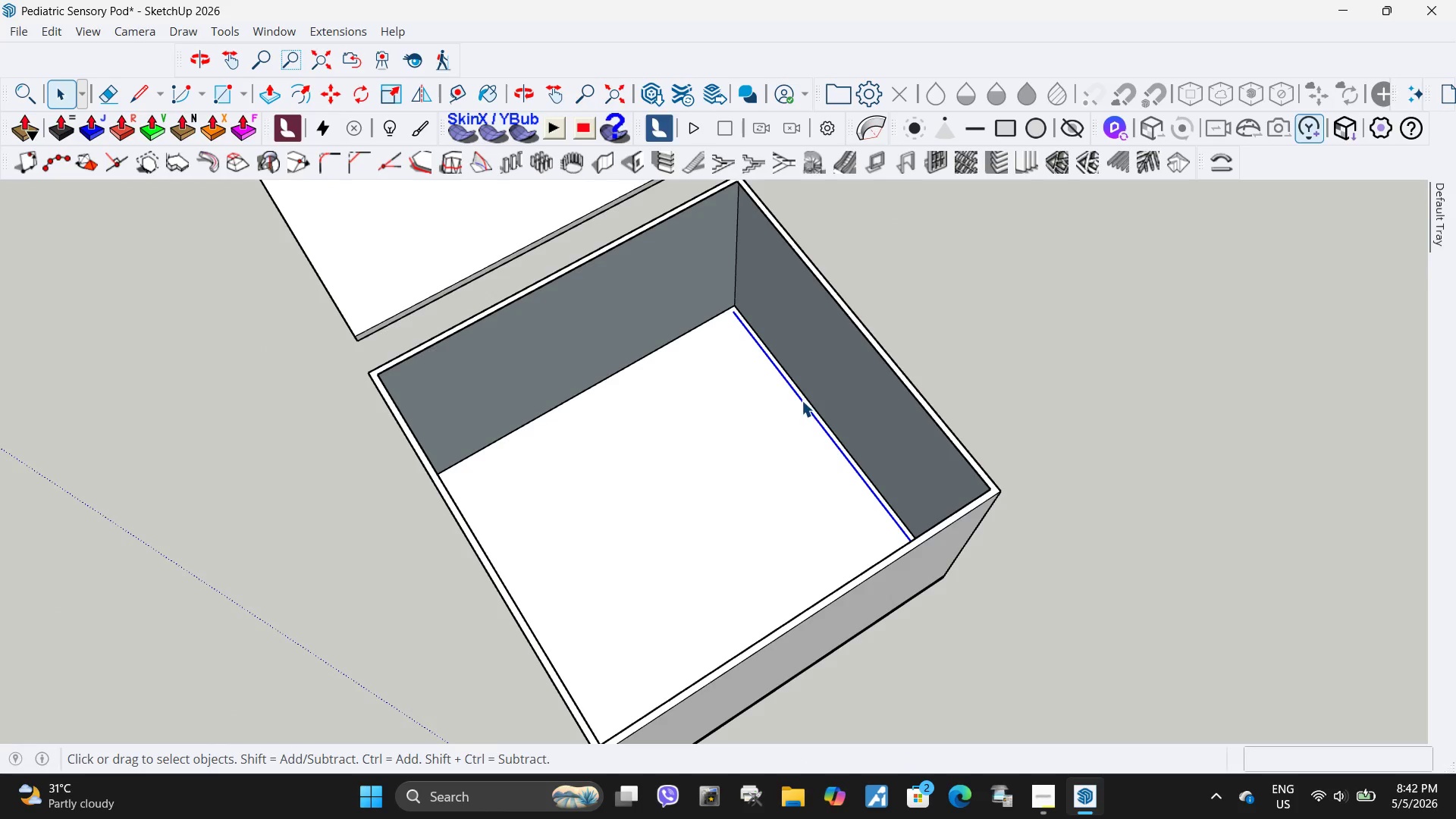 
key(Delete)
 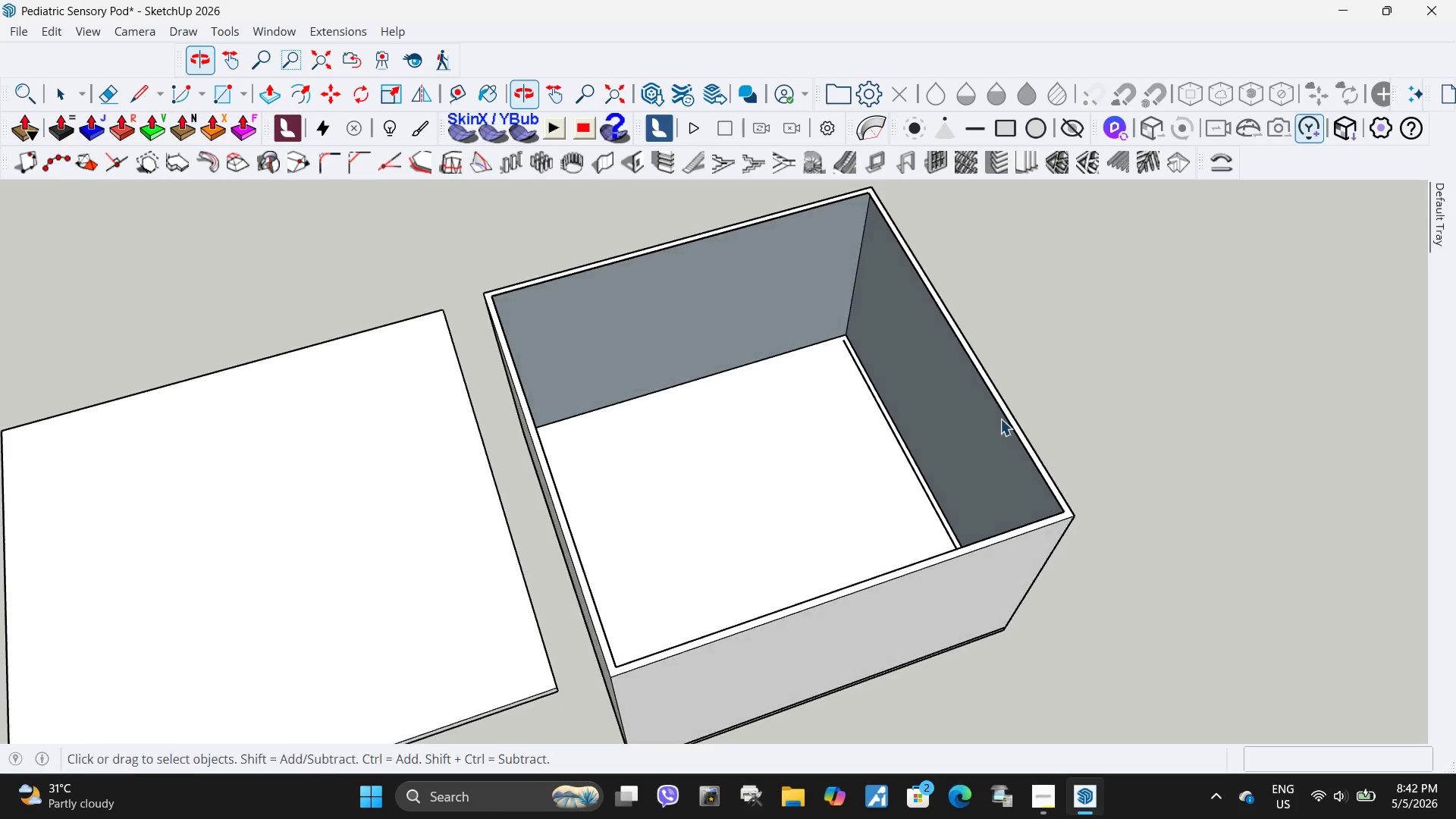 
scroll: coordinate [869, 381], scroll_direction: up, amount: 2.0
 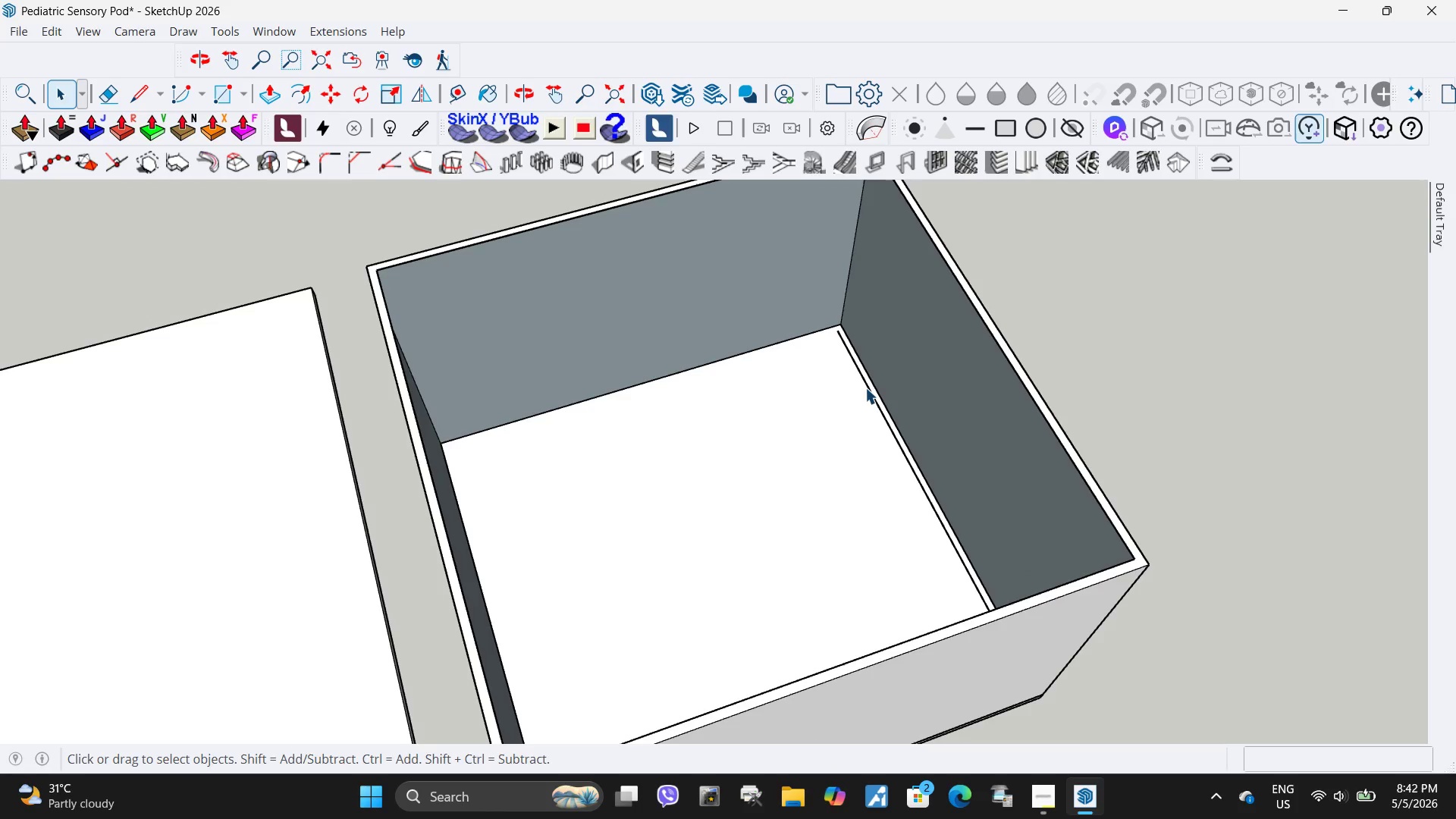 
left_click([865, 388])
 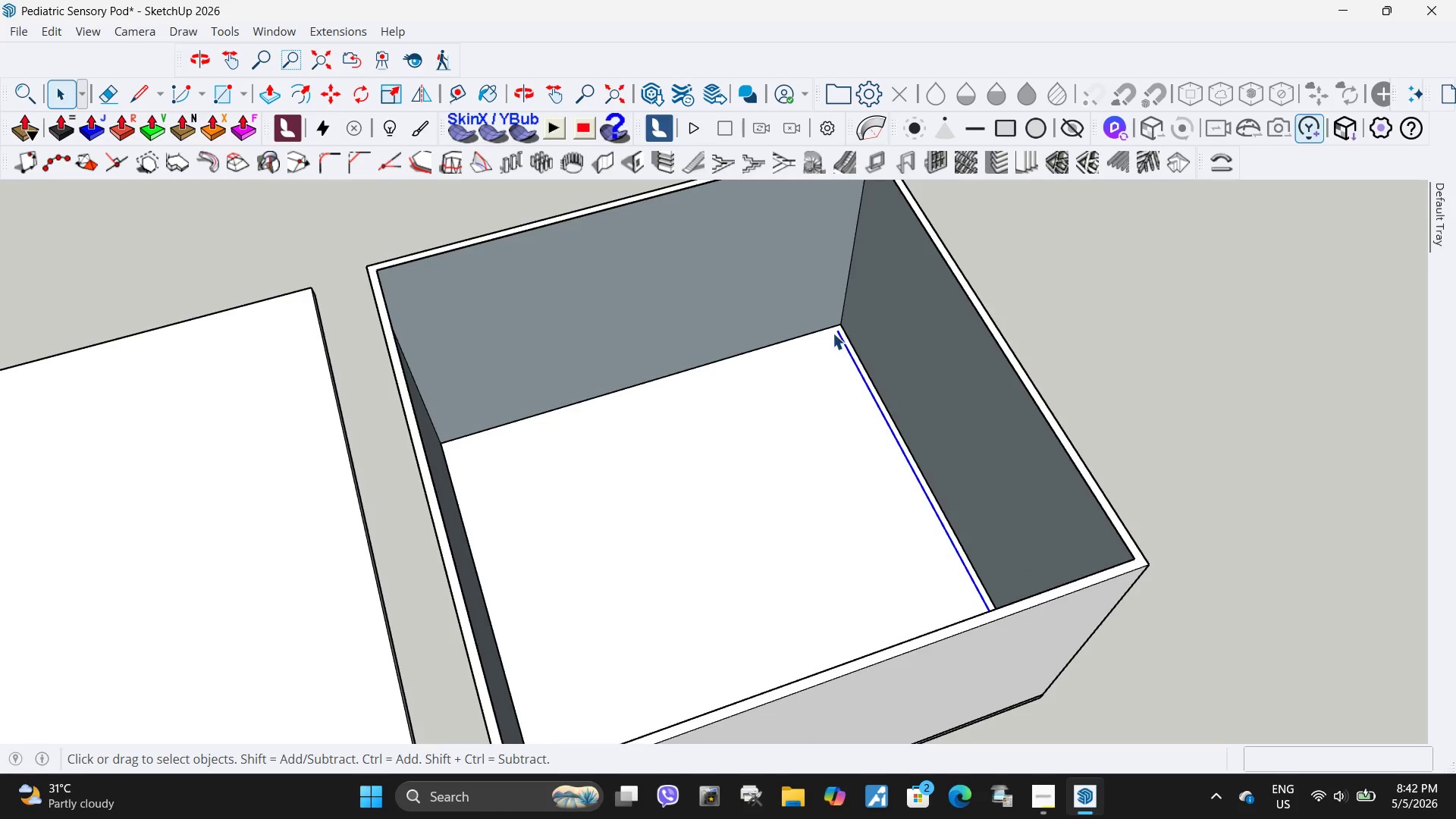 
scroll: coordinate [833, 332], scroll_direction: down, amount: 6.0
 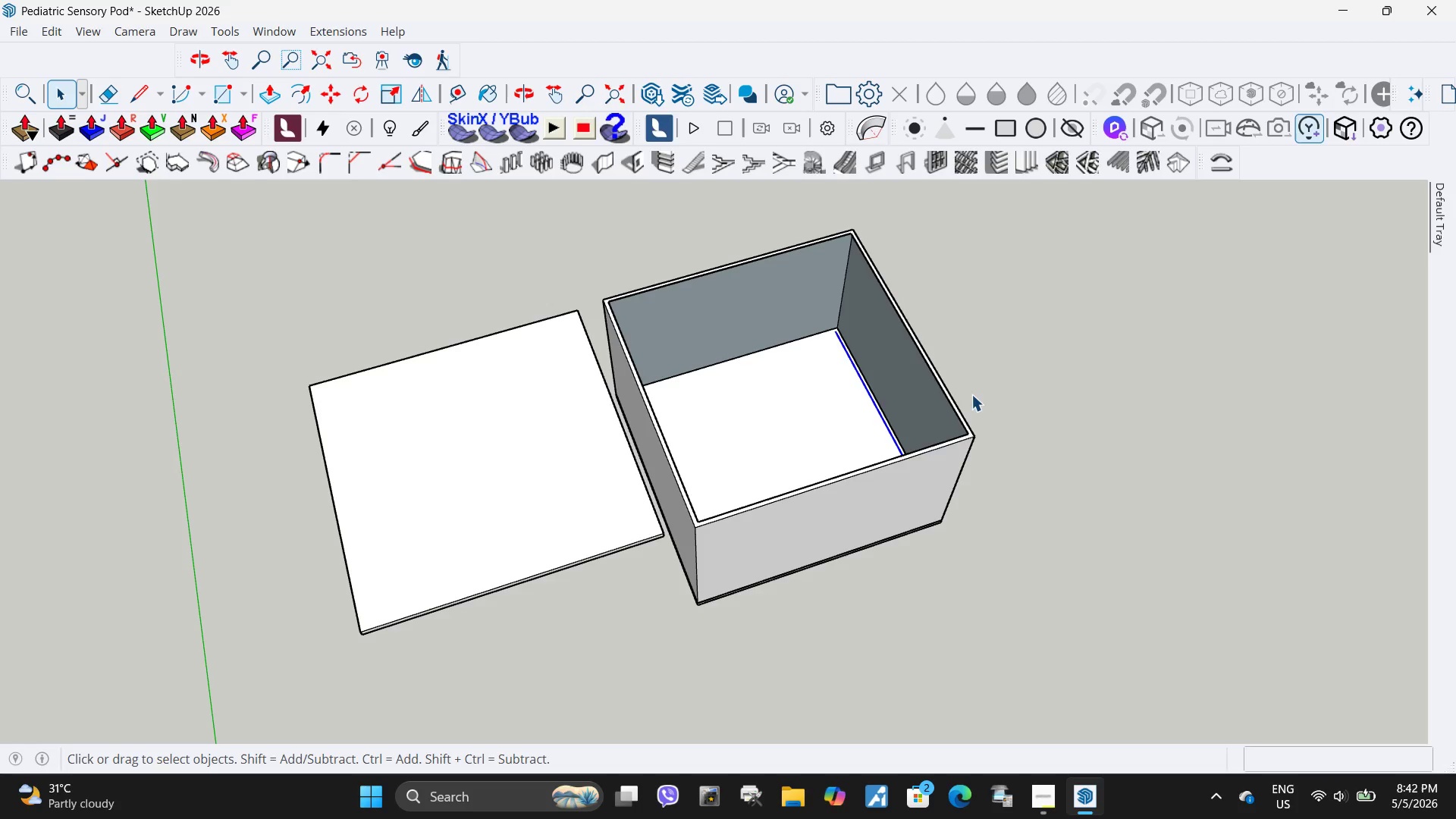 
key(Delete)
 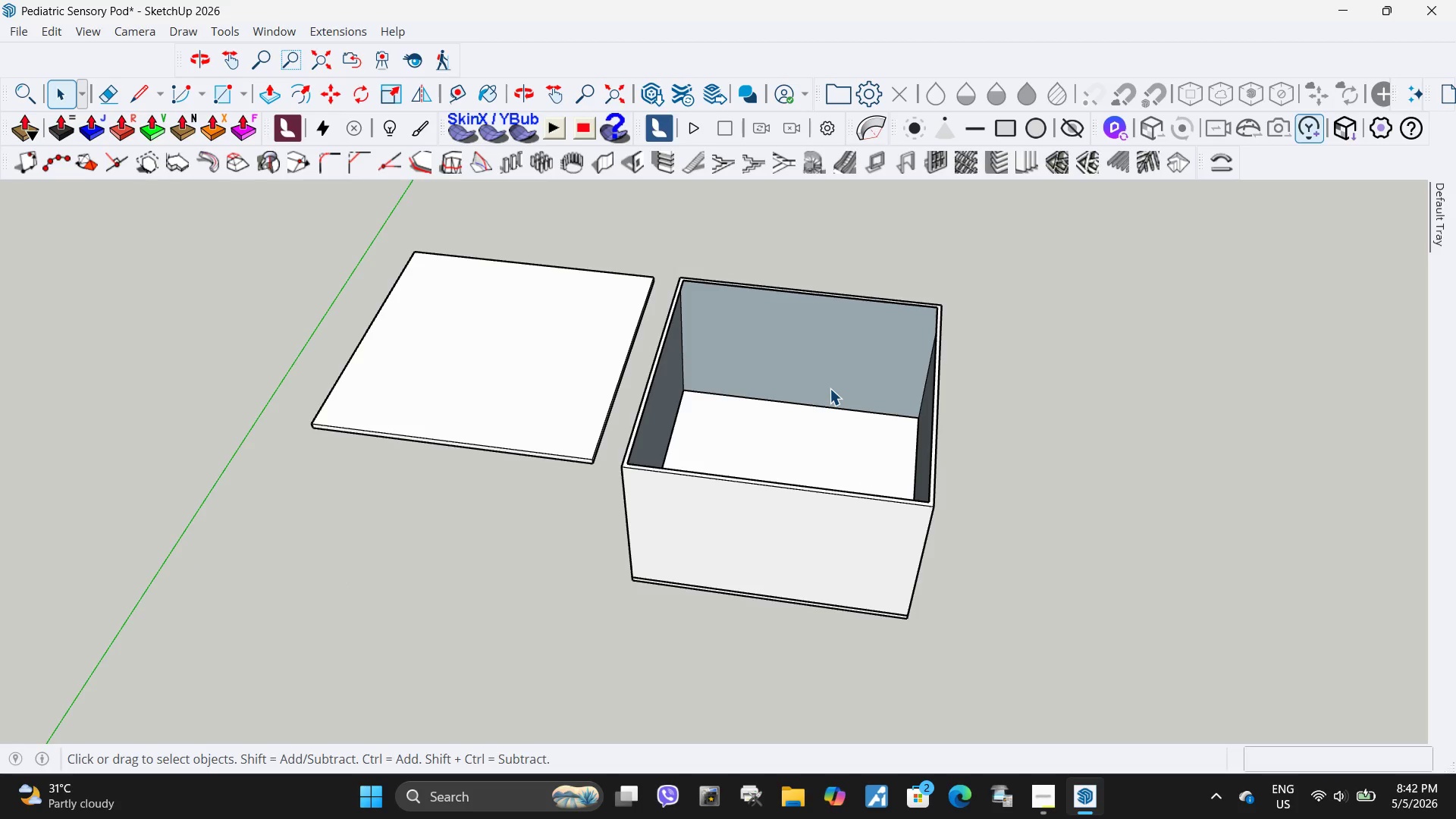 
wait(11.5)
 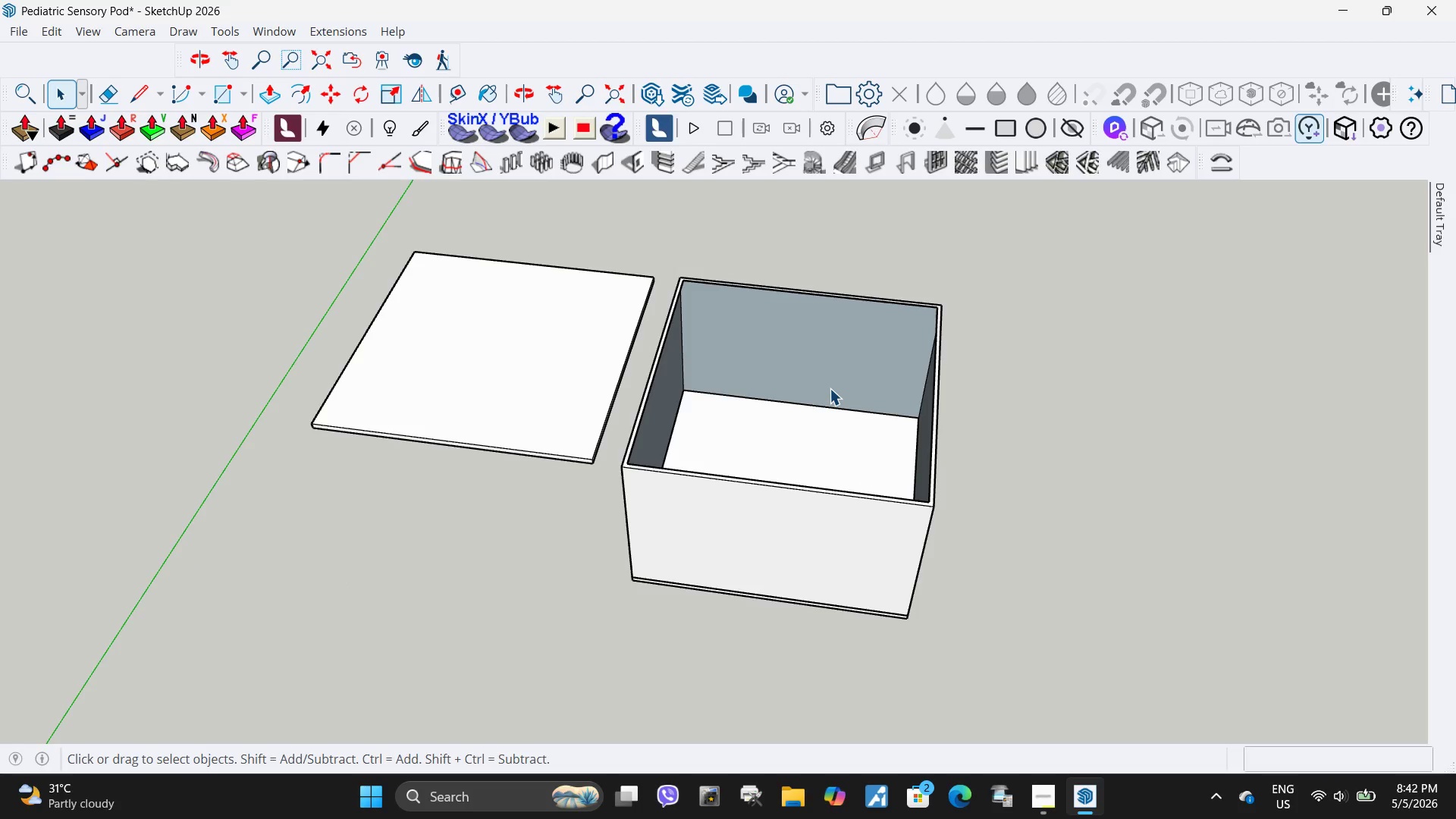 
left_click([558, 377])
 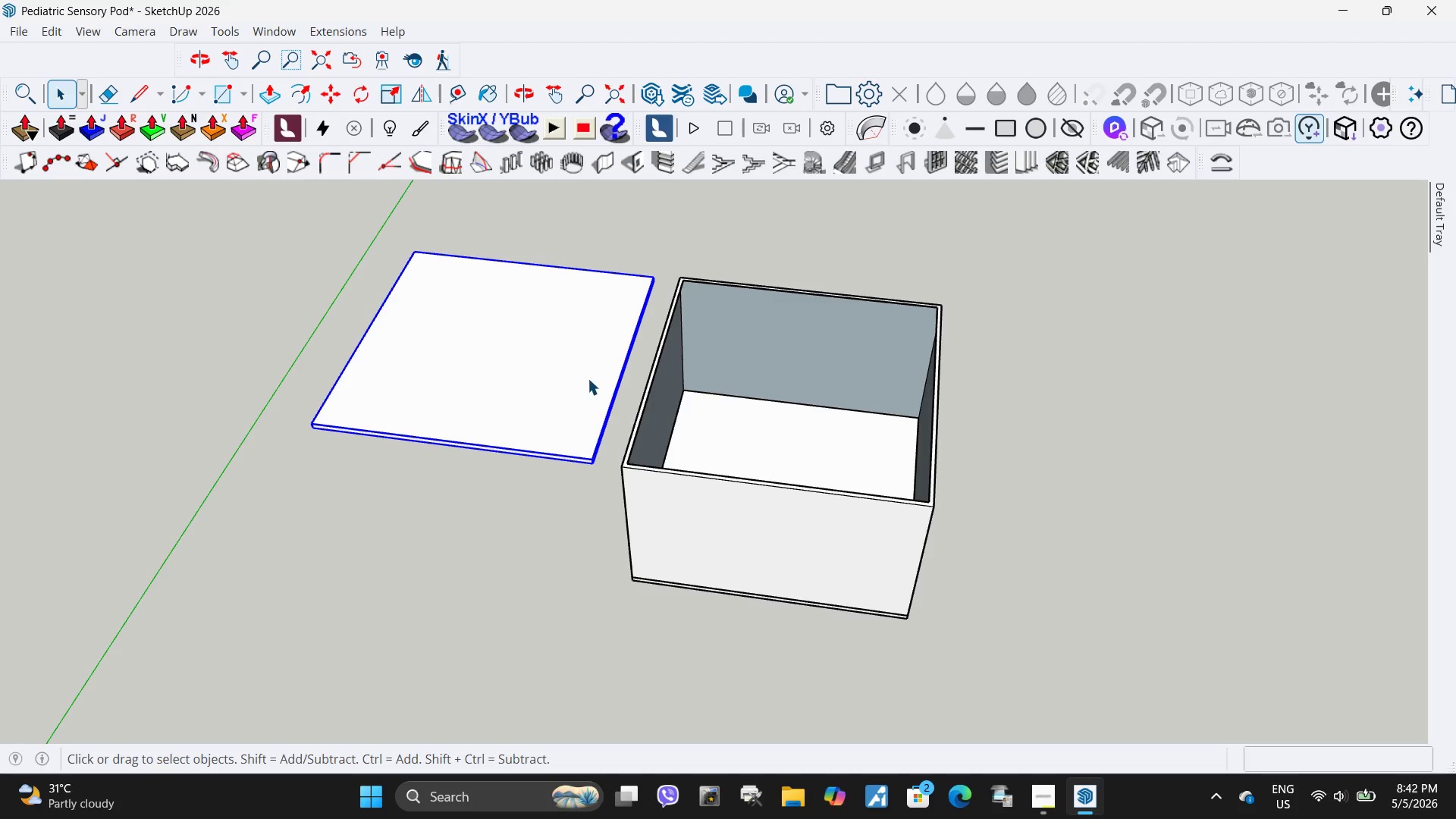 
wait(13.7)
 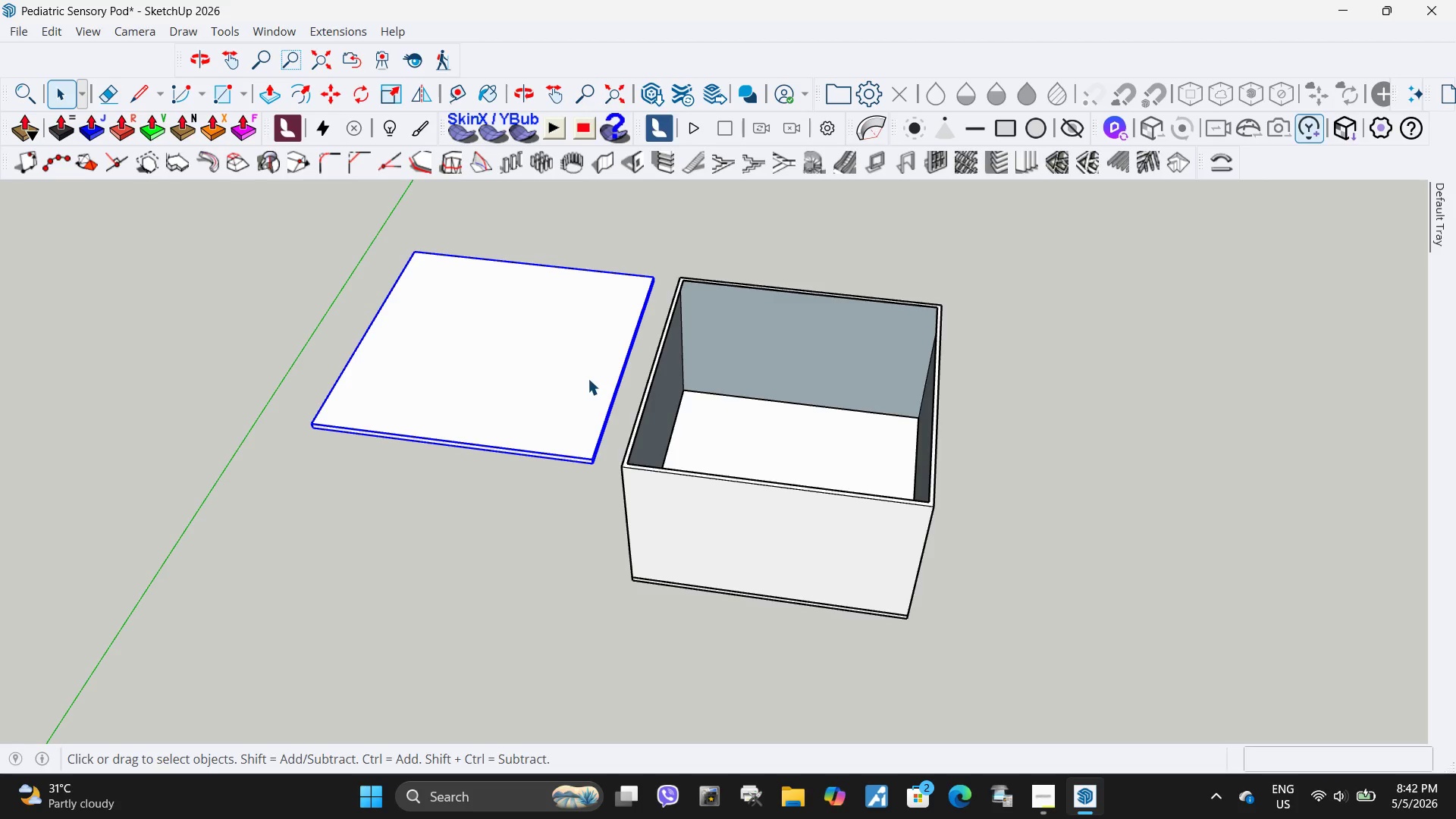 
key(M)
 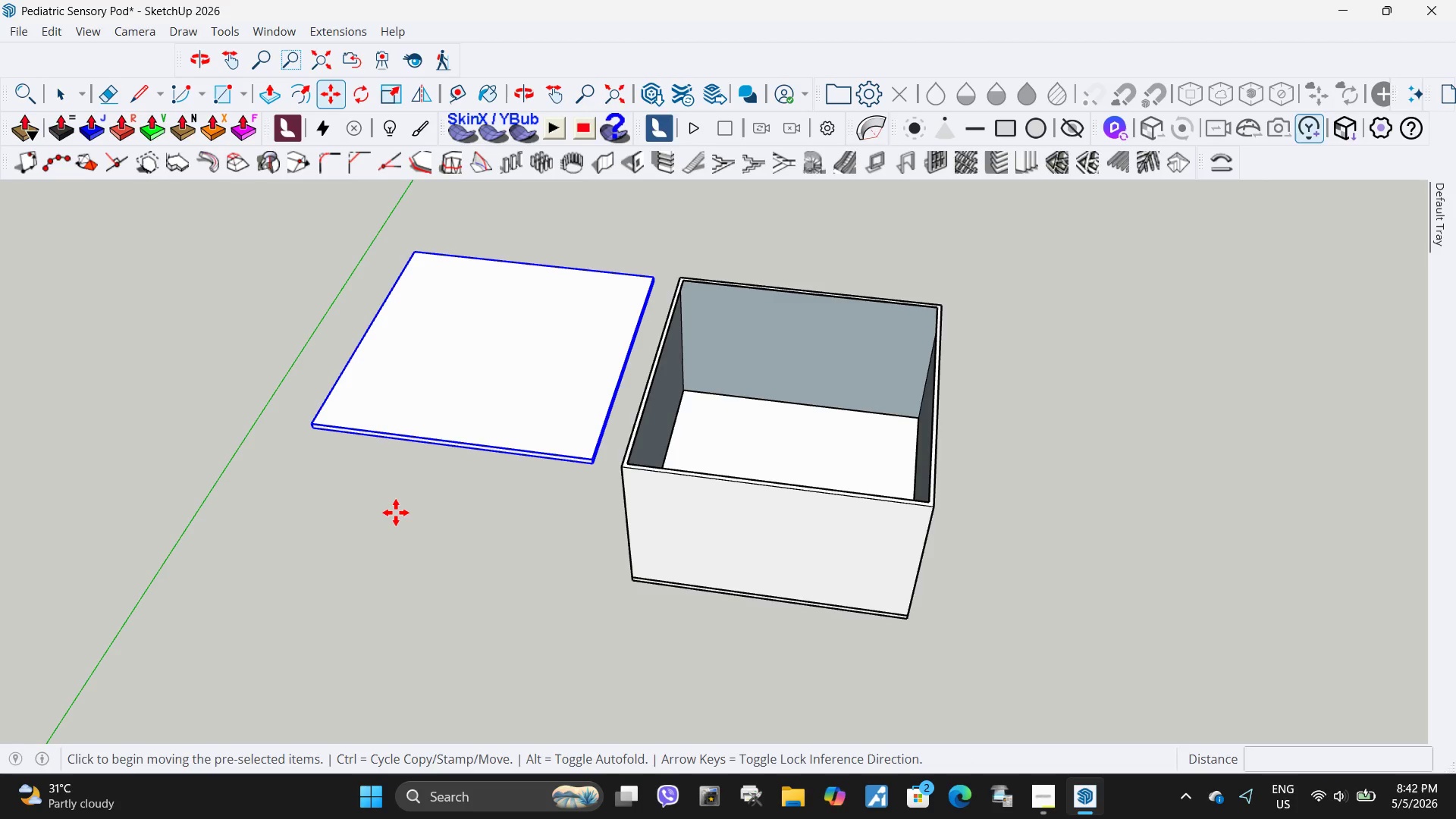 
left_click([394, 516])
 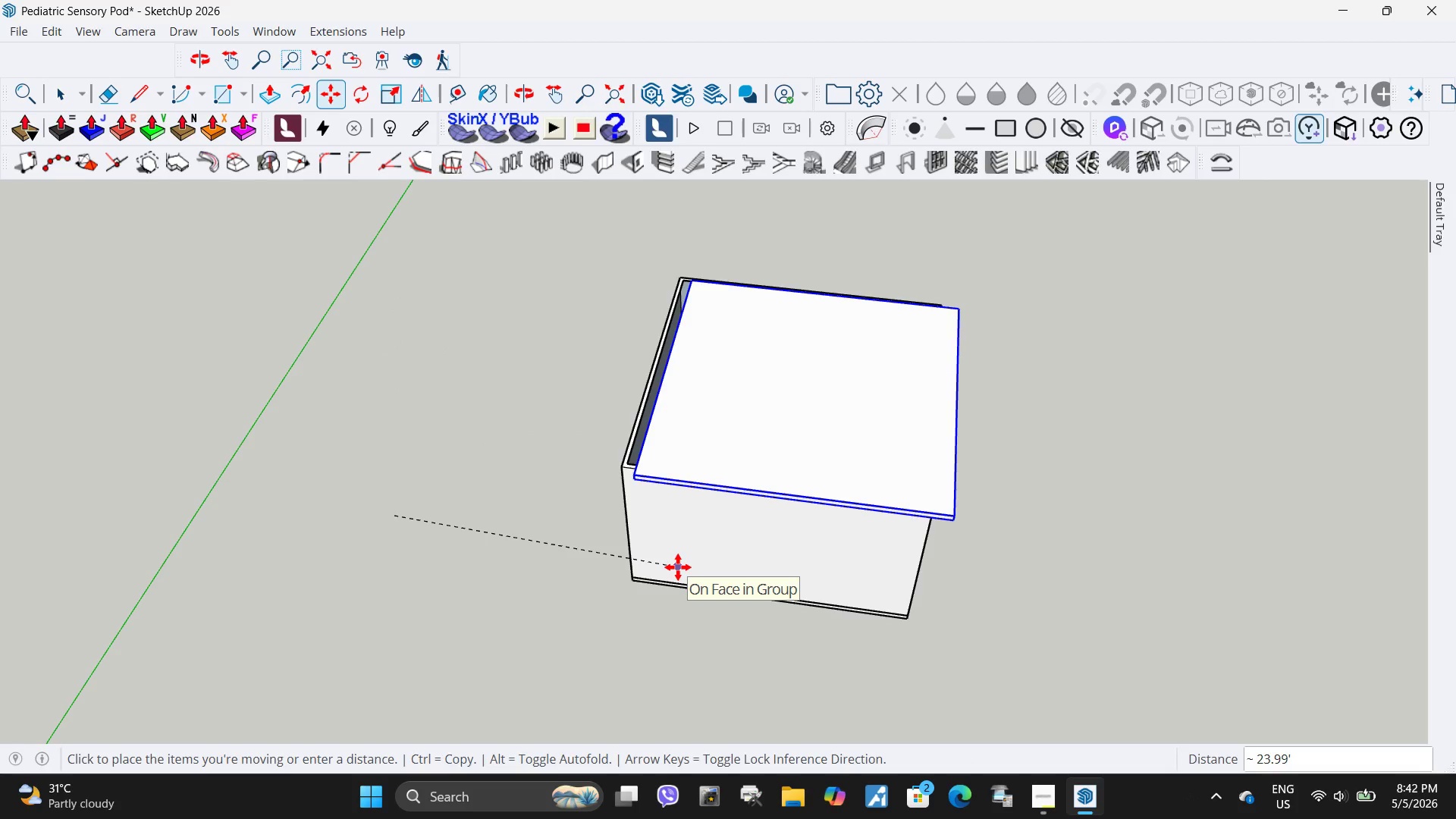 
wait(10.61)
 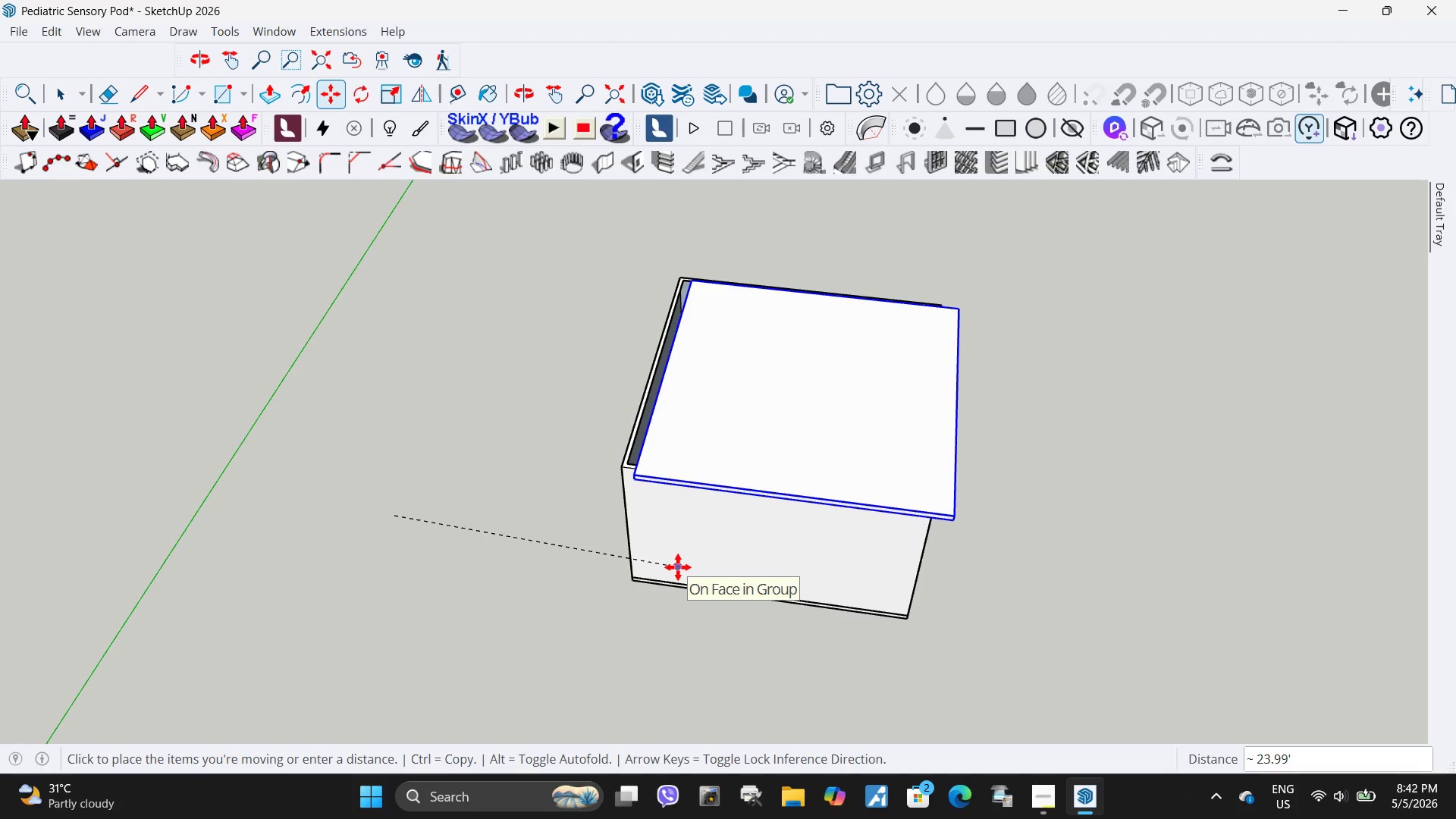 
left_click([975, 604])
 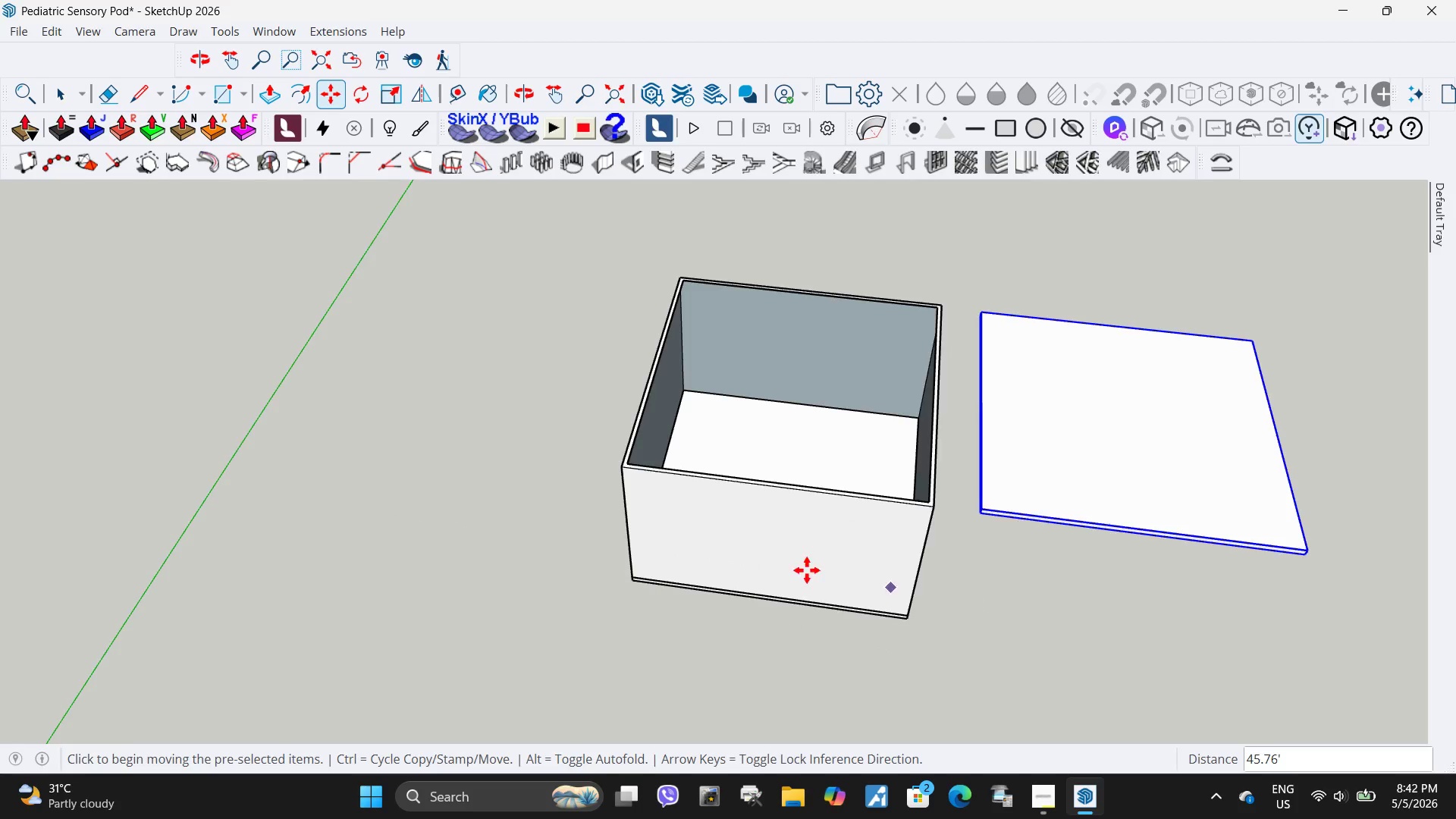 
key(Space)
 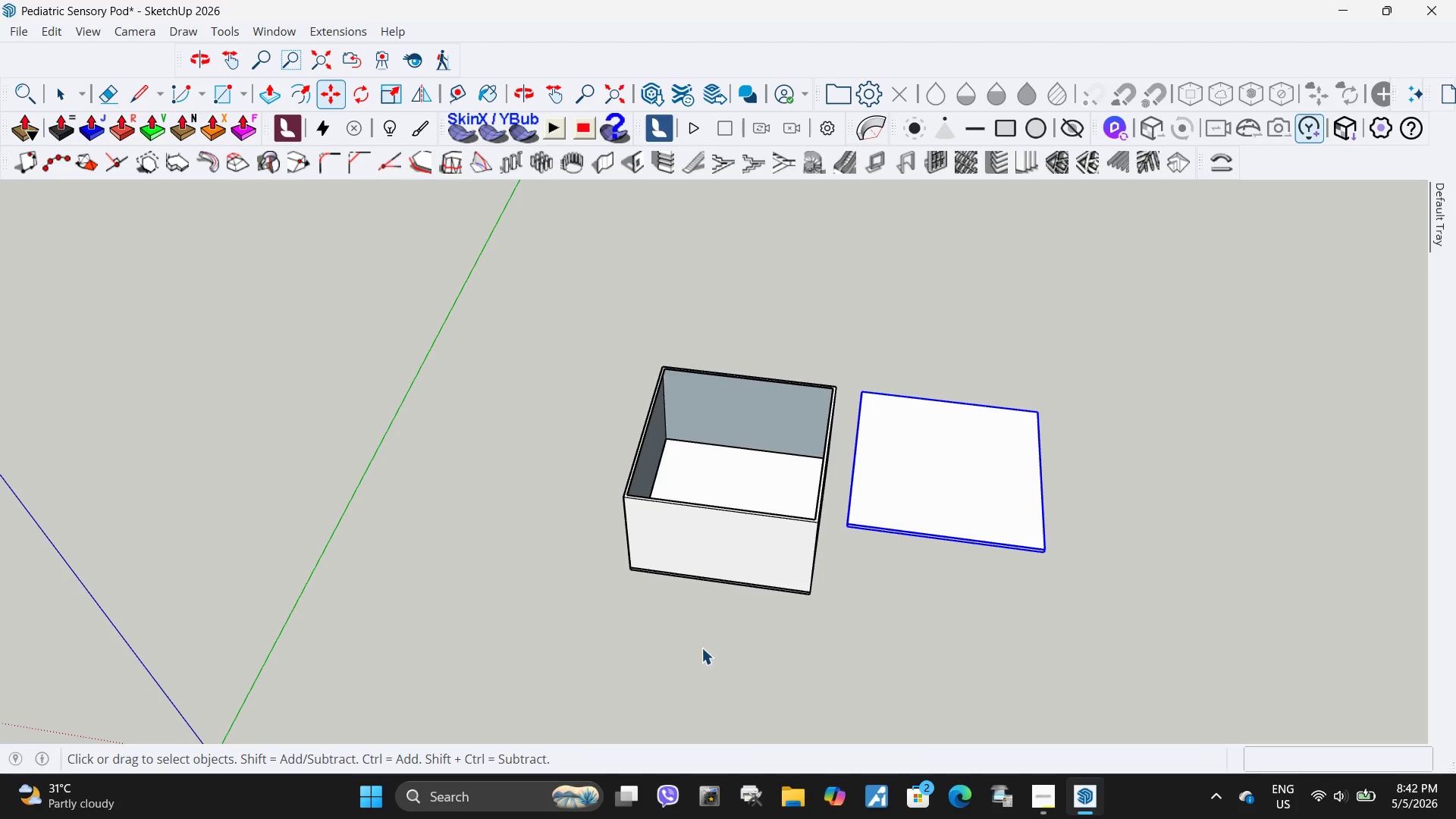 
left_click([702, 646])
 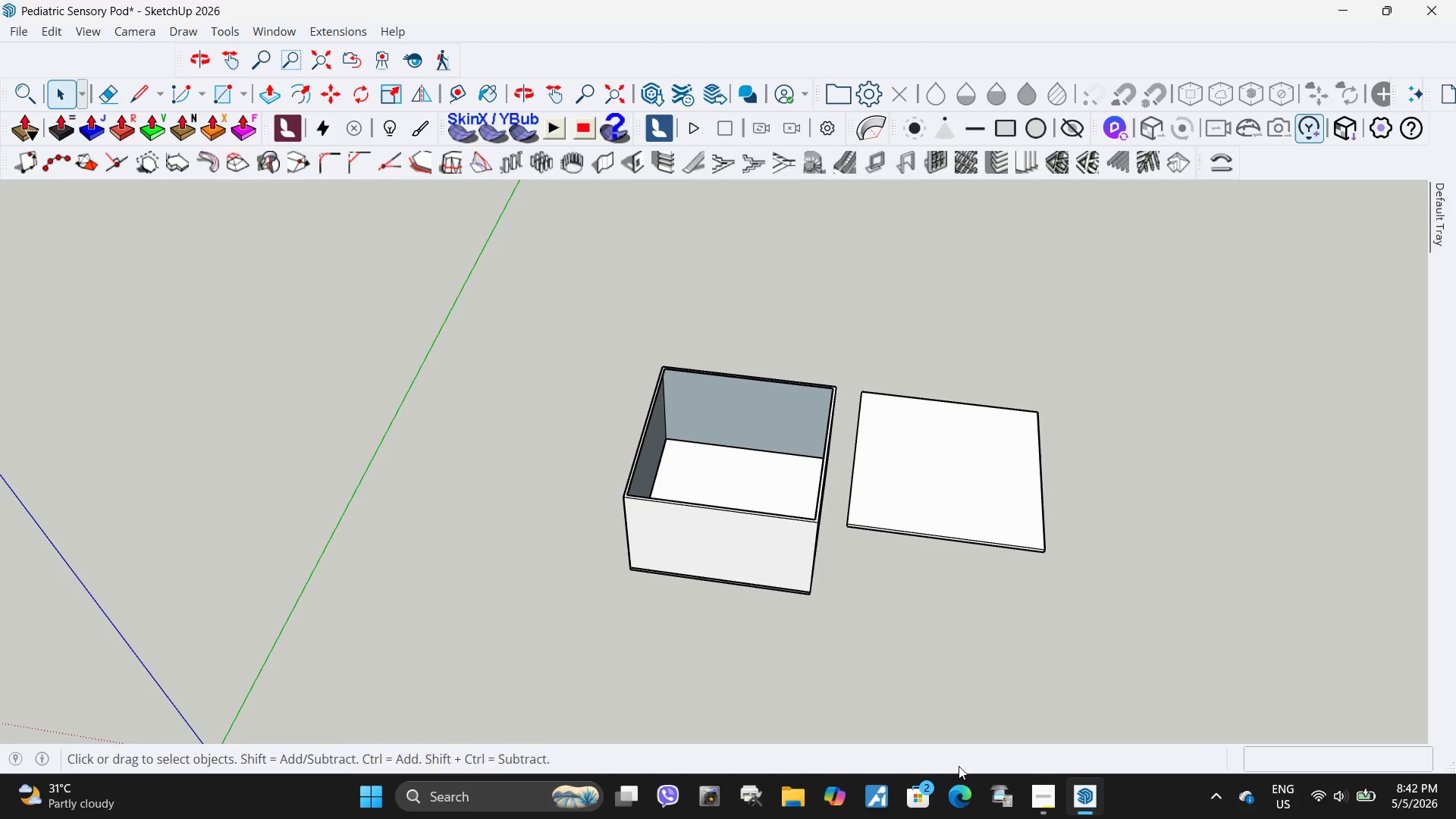 
scroll: coordinate [623, 550], scroll_direction: down, amount: 5.0
 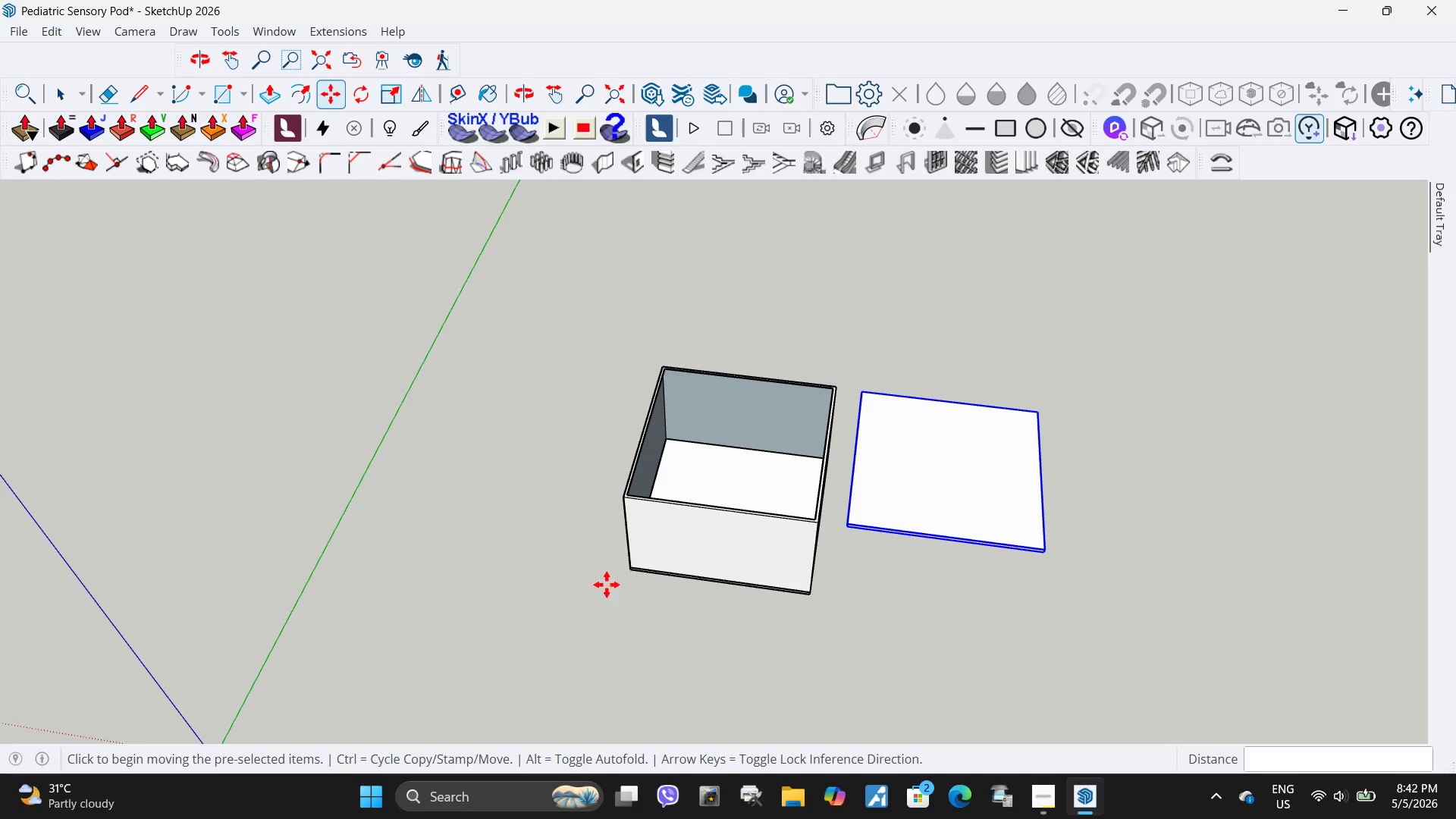 
left_click([1048, 795])